 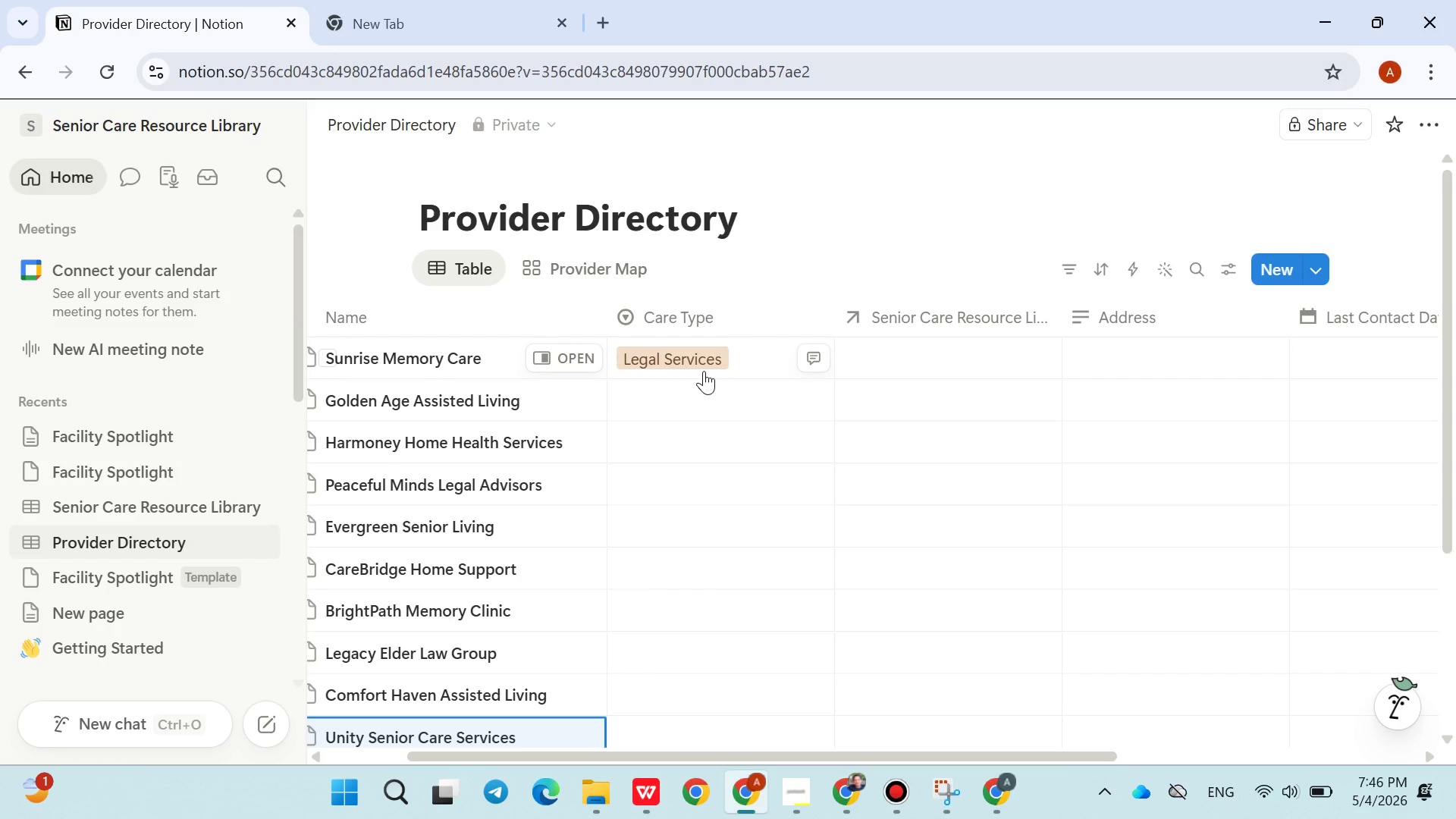 
left_click([701, 366])
 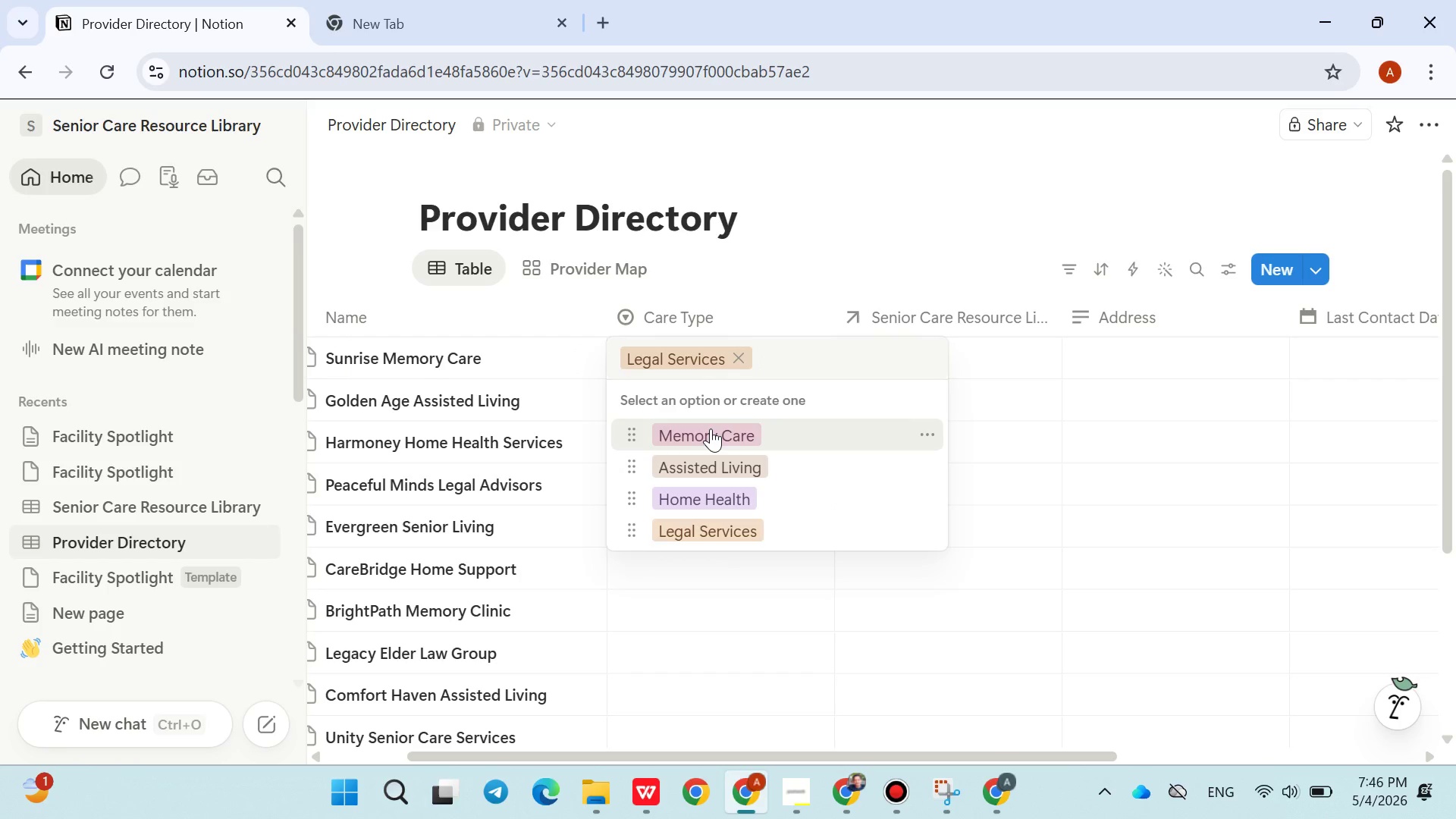 
left_click([711, 428])
 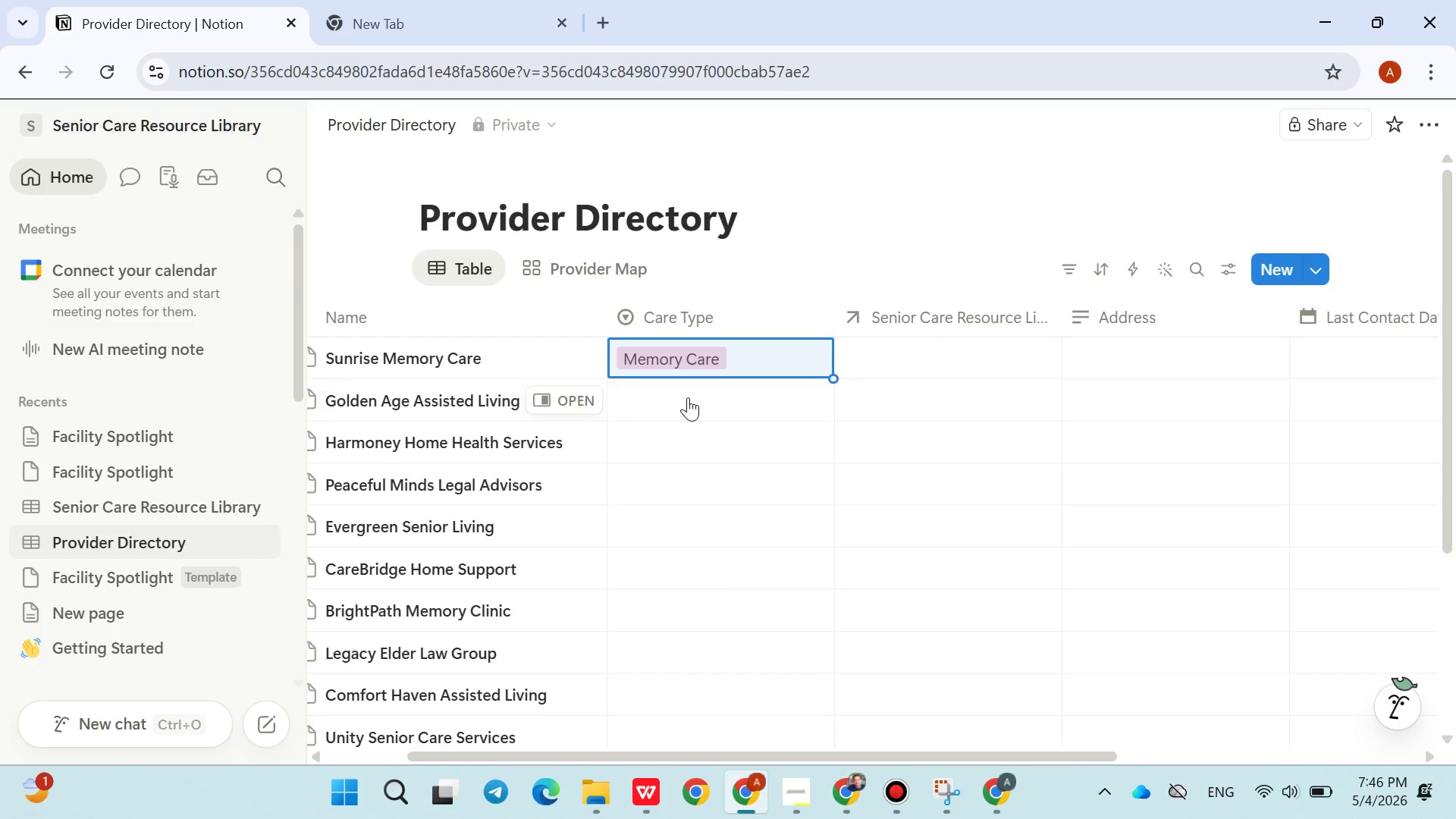 
left_click([688, 397])
 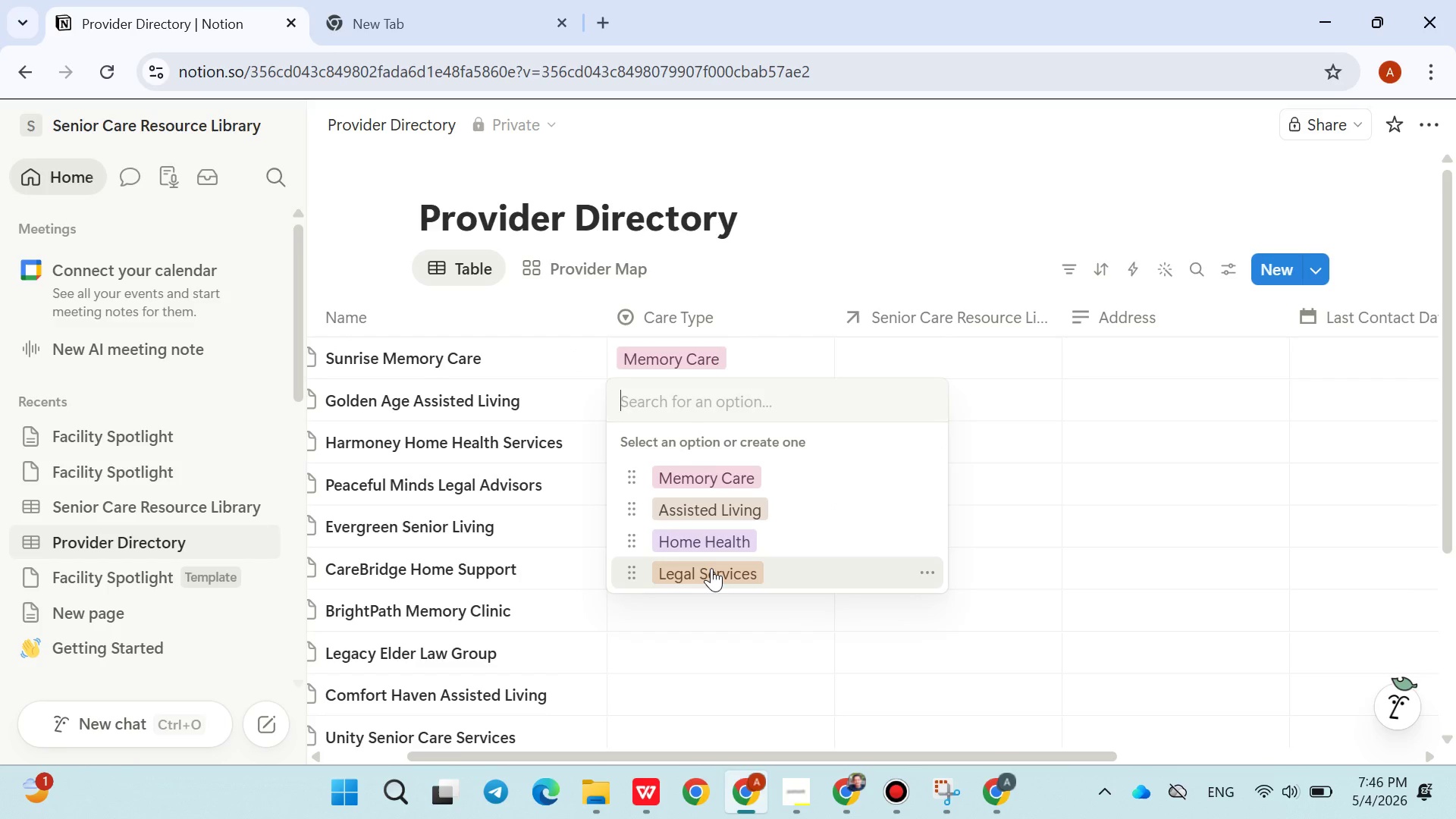 
left_click([718, 507])
 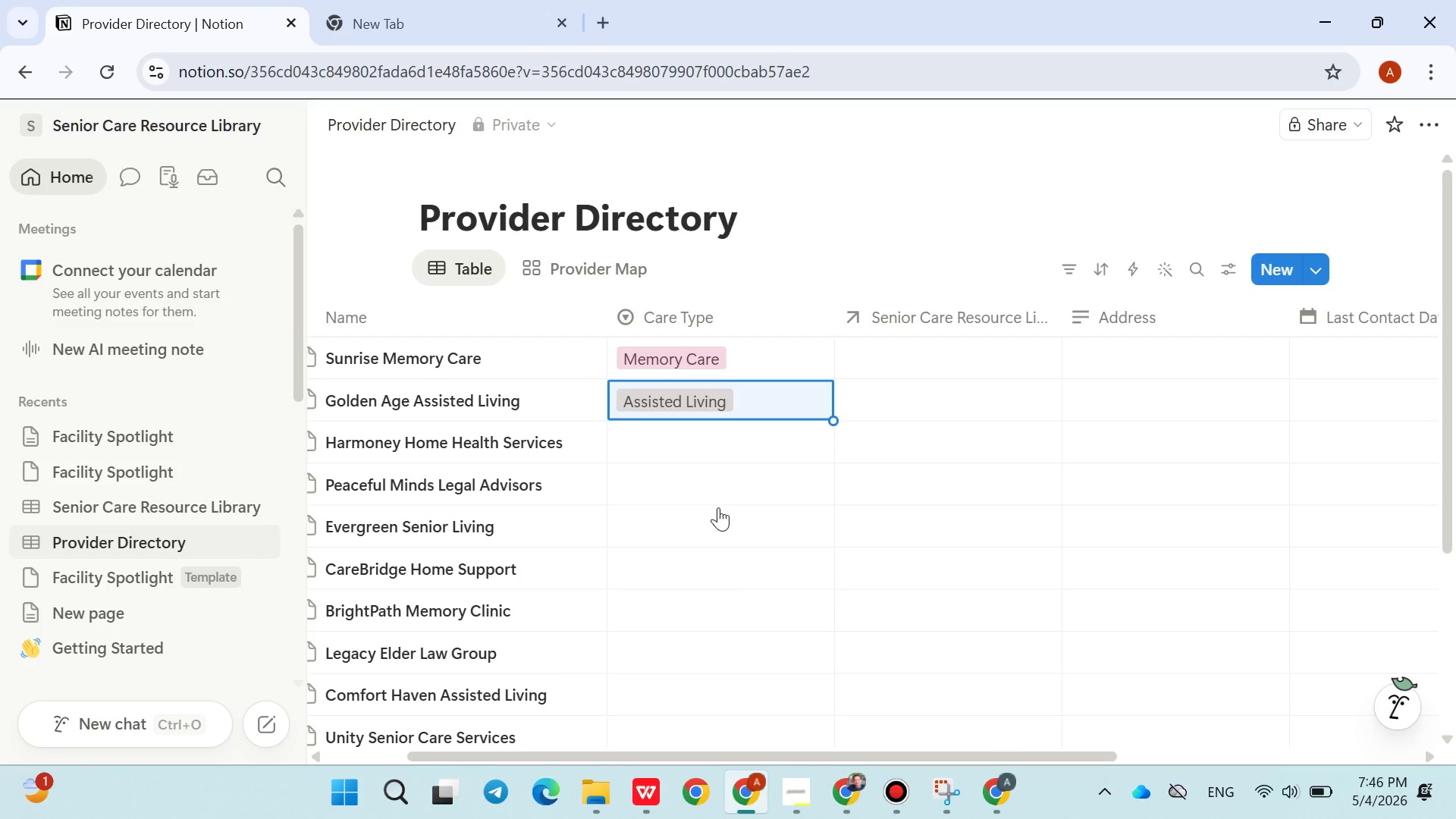 
left_click([707, 443])
 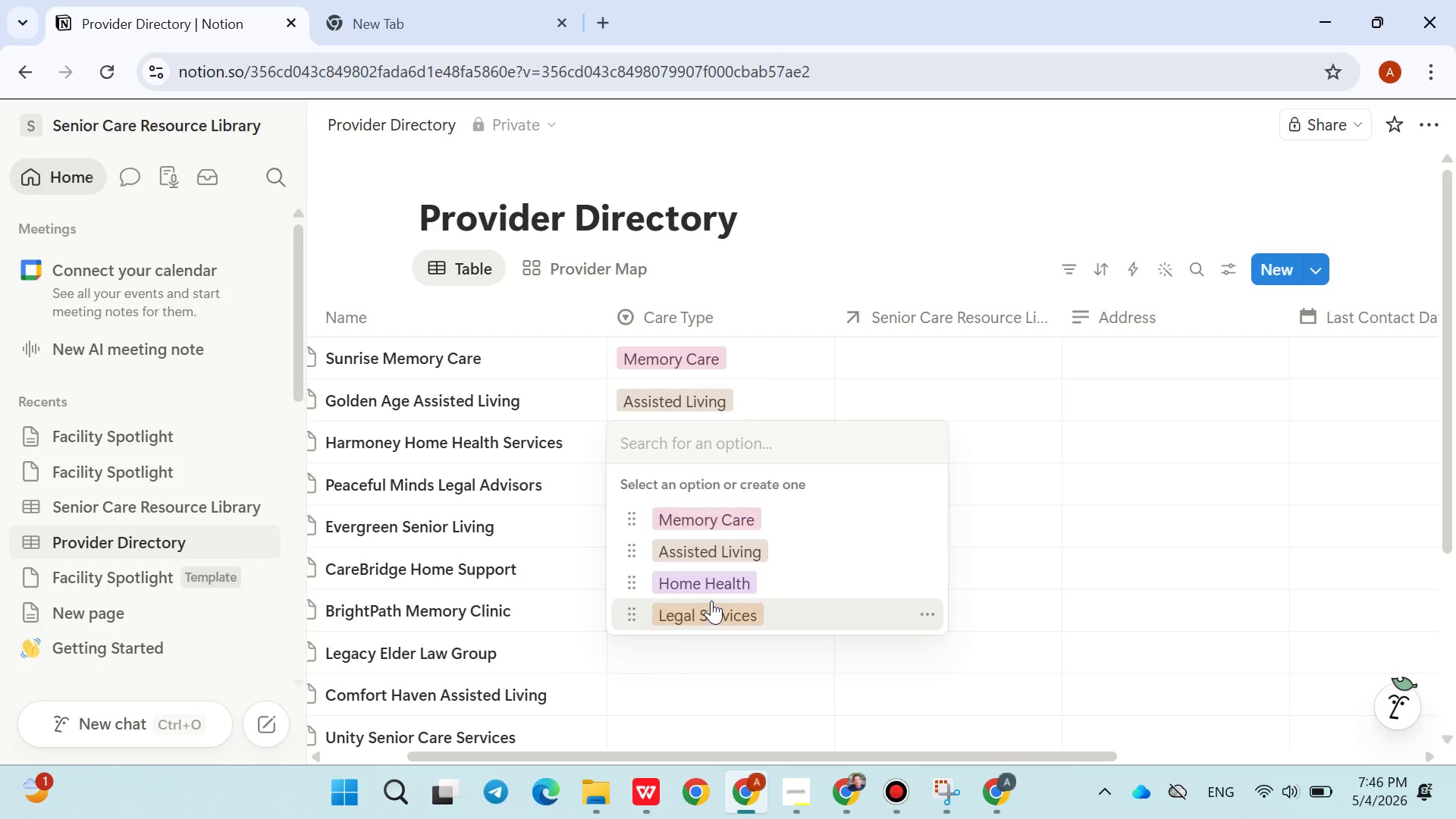 
left_click([713, 582])
 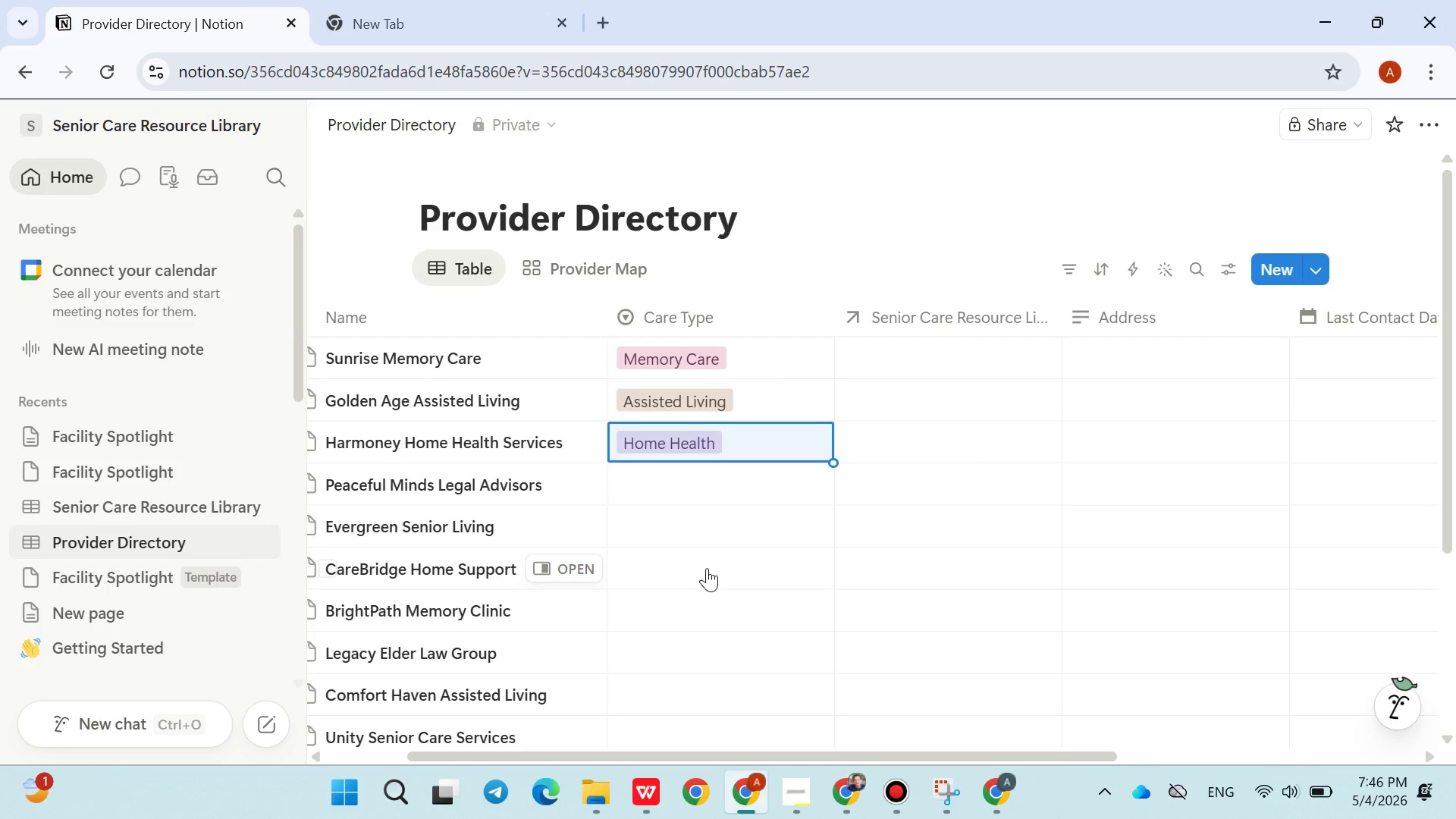 
left_click([682, 469])
 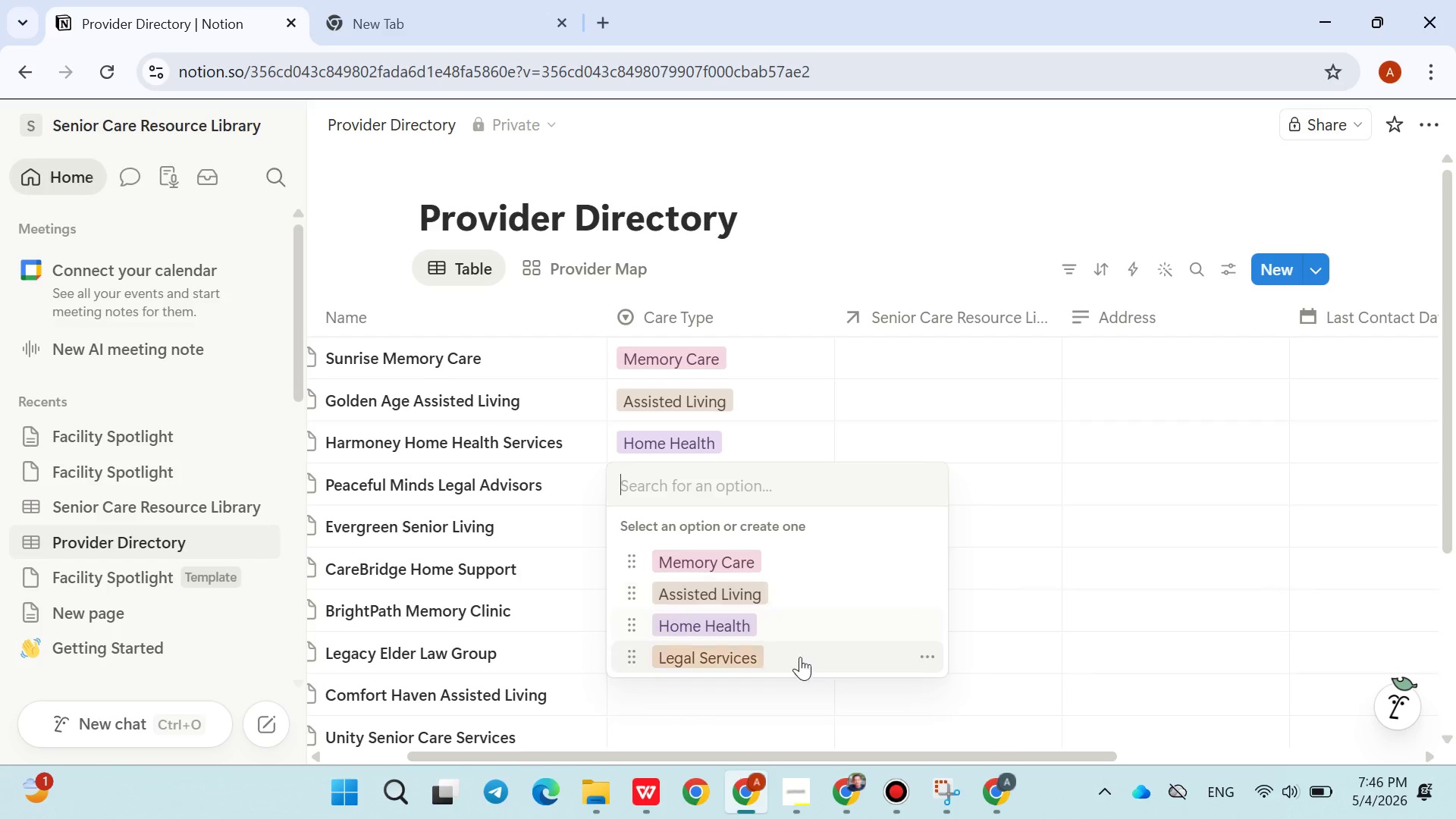 
left_click([764, 661])
 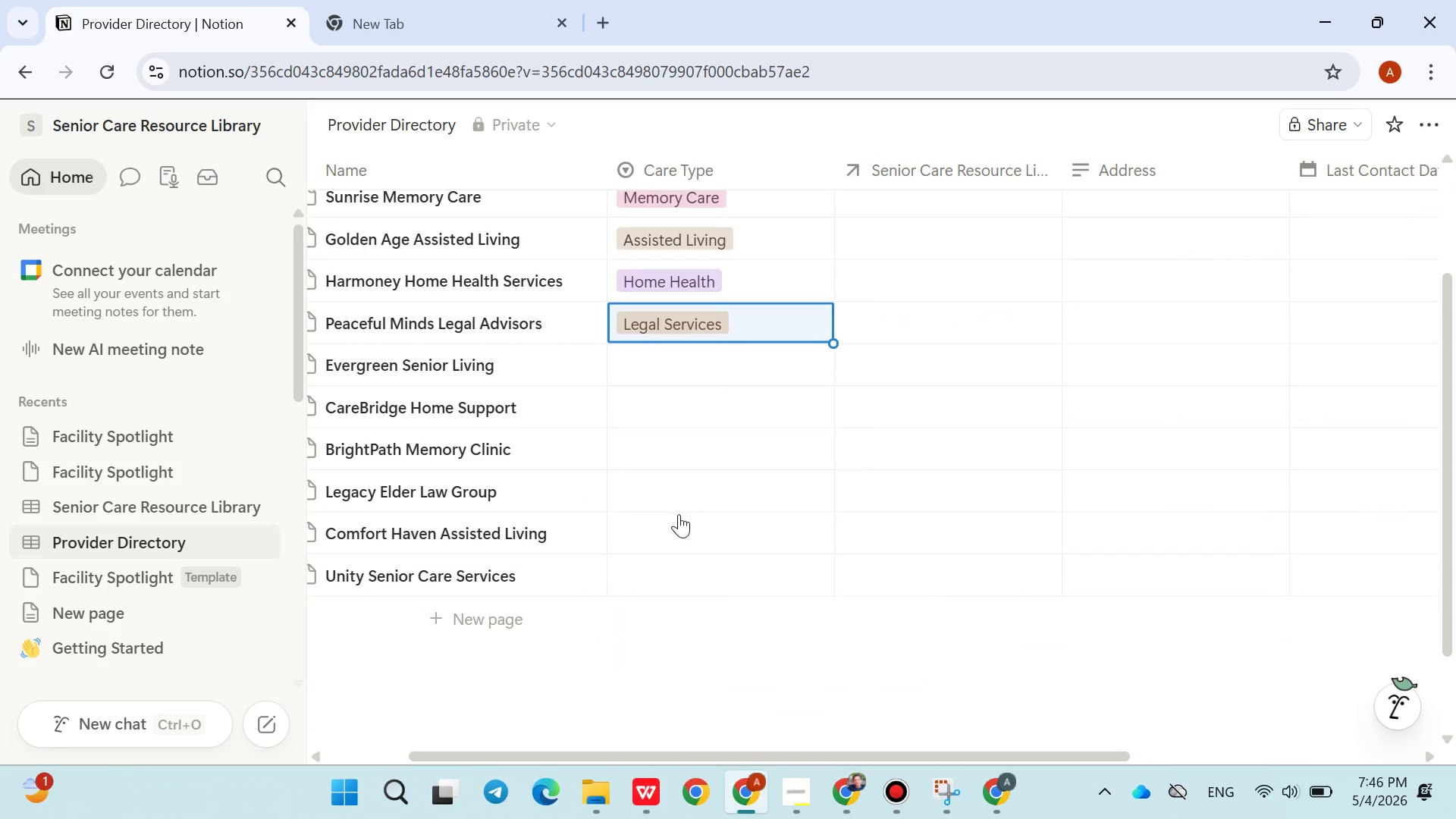 
left_click([679, 373])
 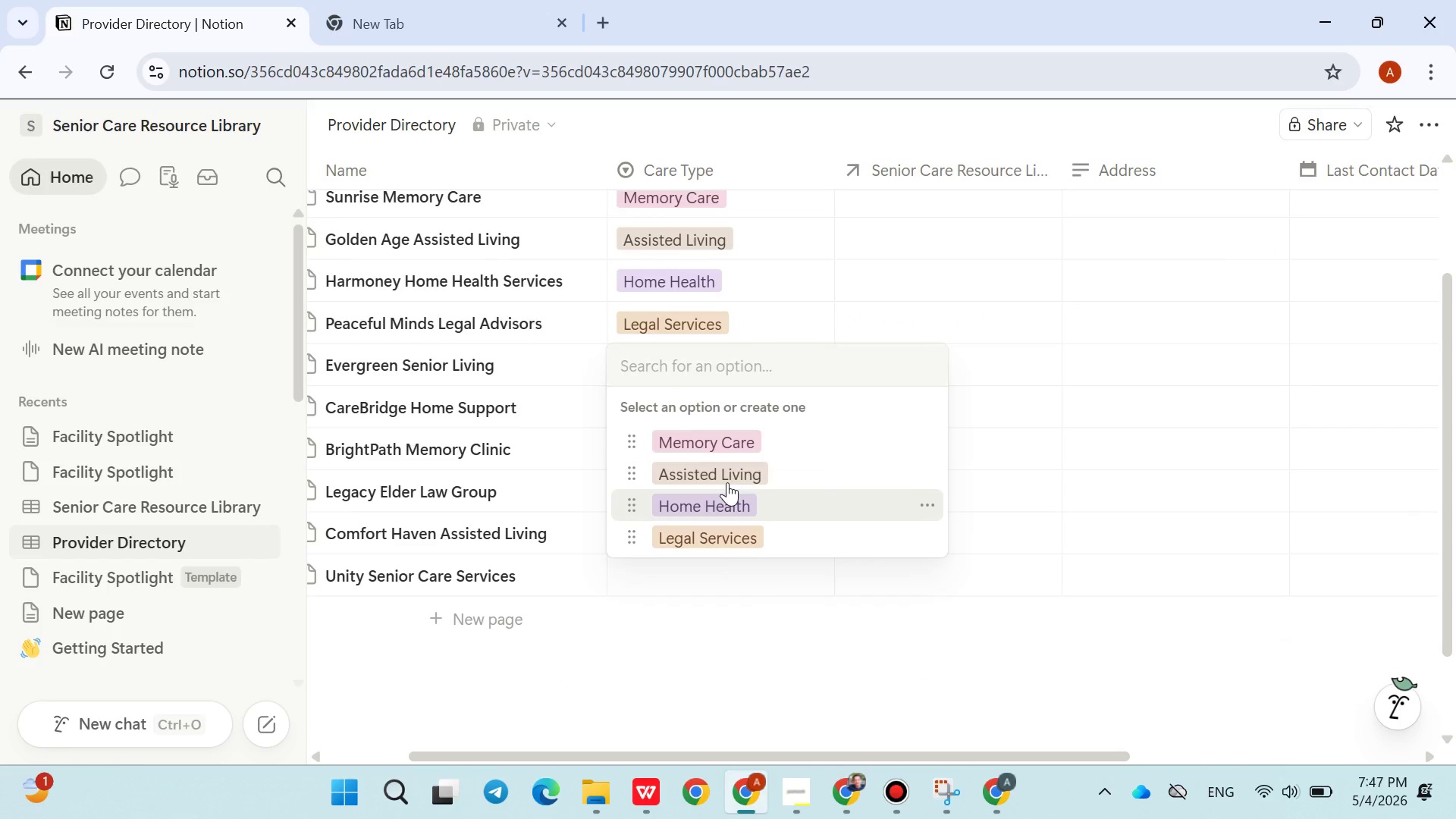 
left_click([724, 474])
 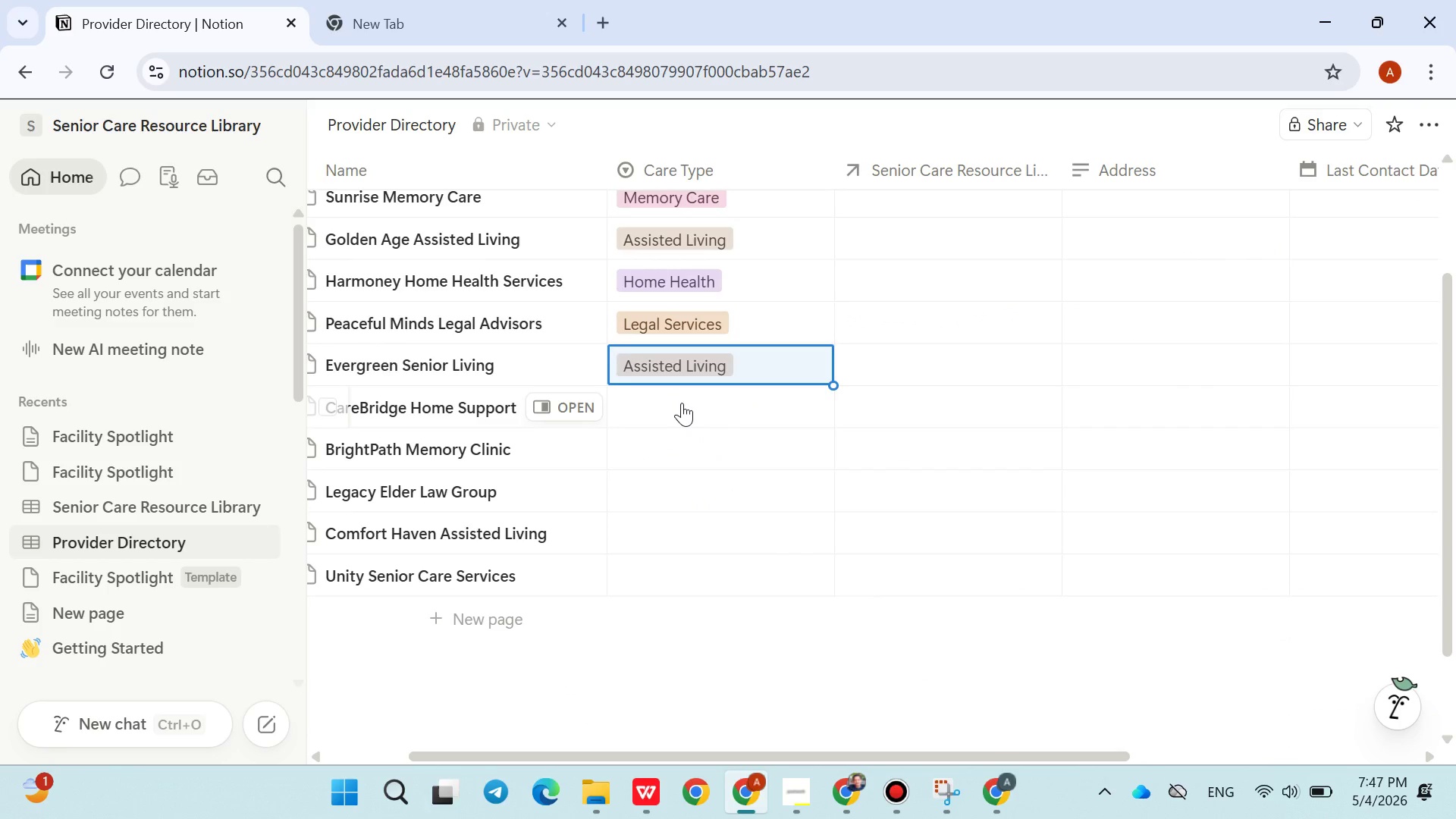 
left_click([682, 403])
 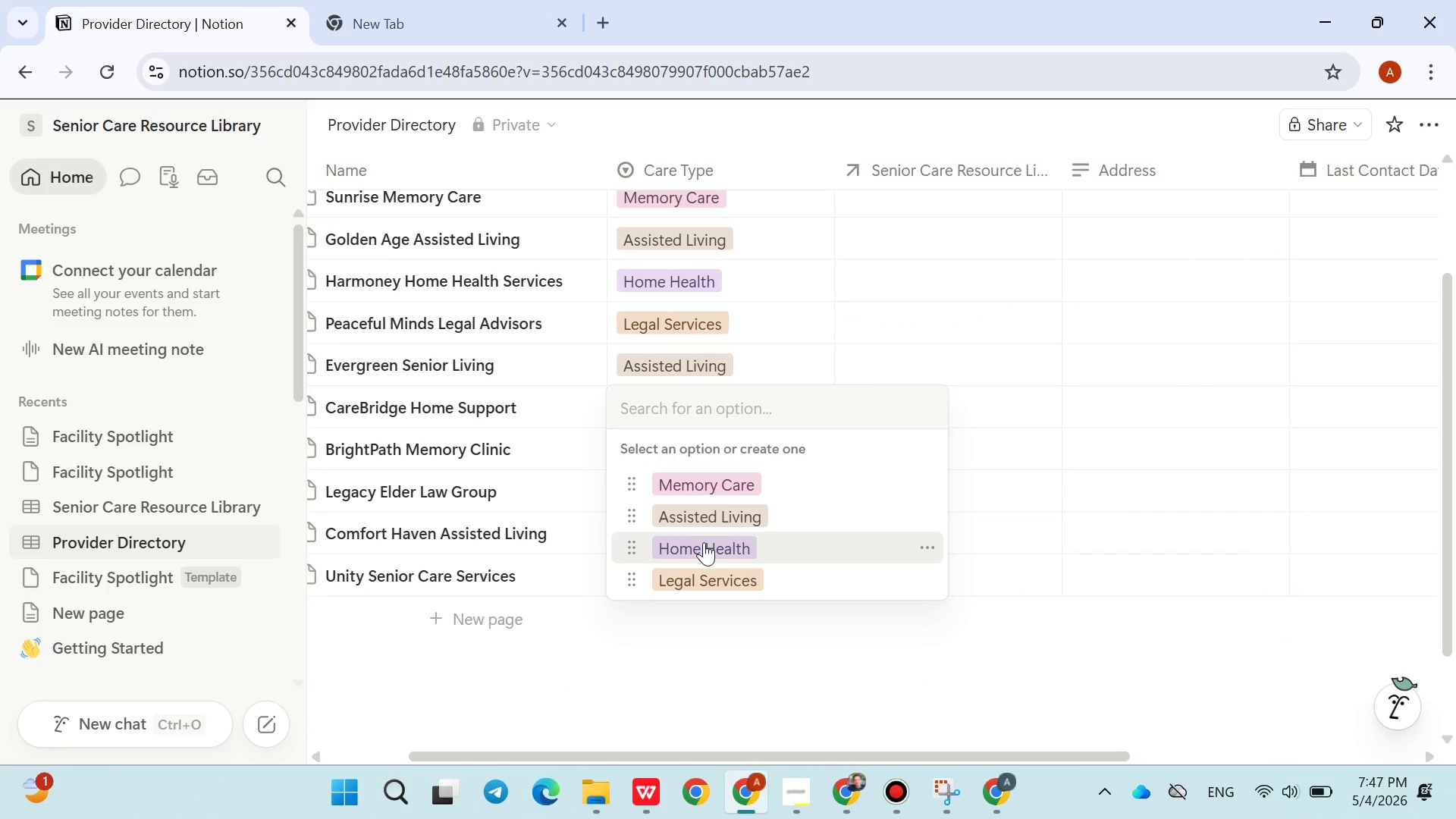 
left_click([704, 542])
 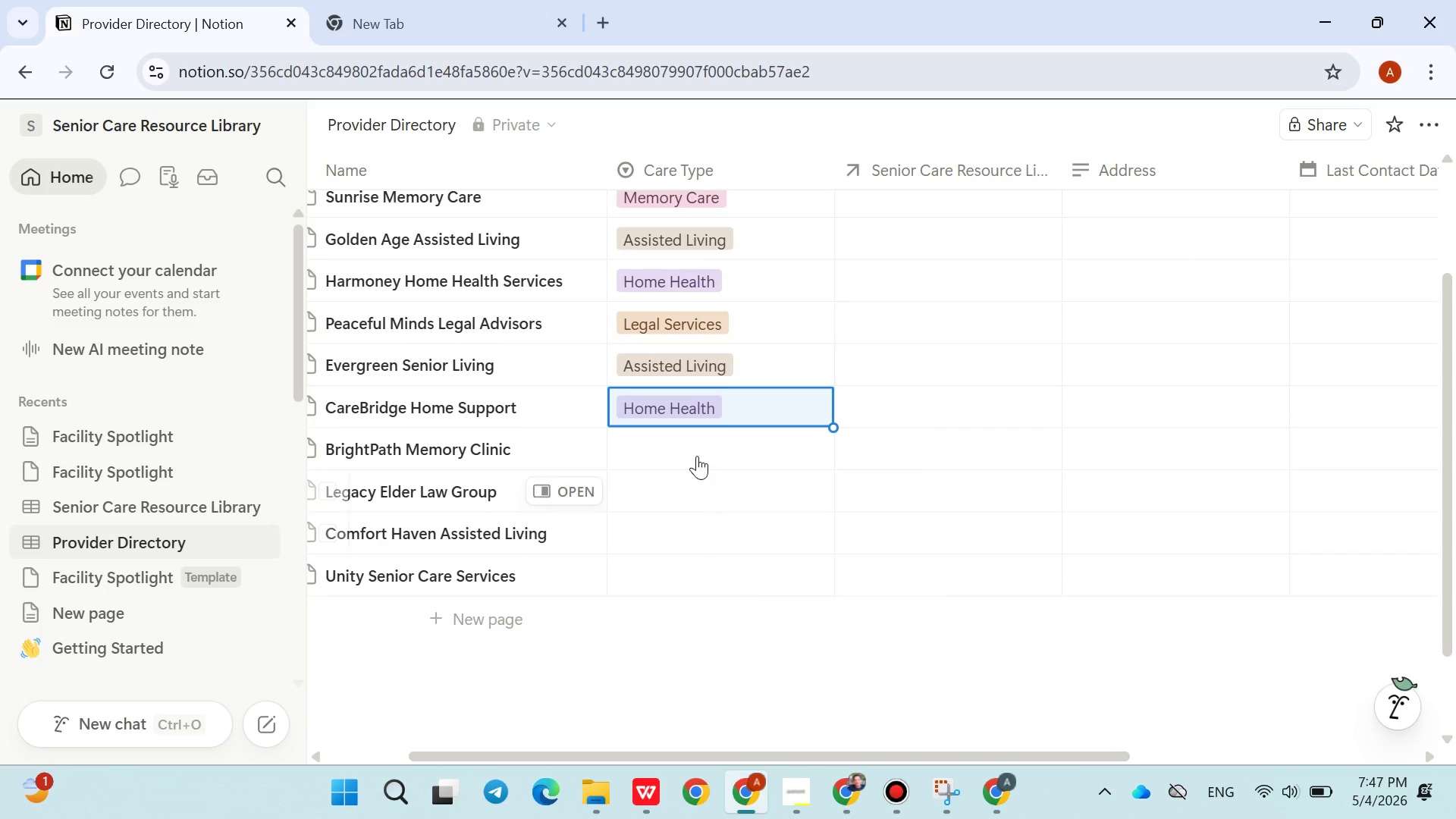 
left_click([697, 453])
 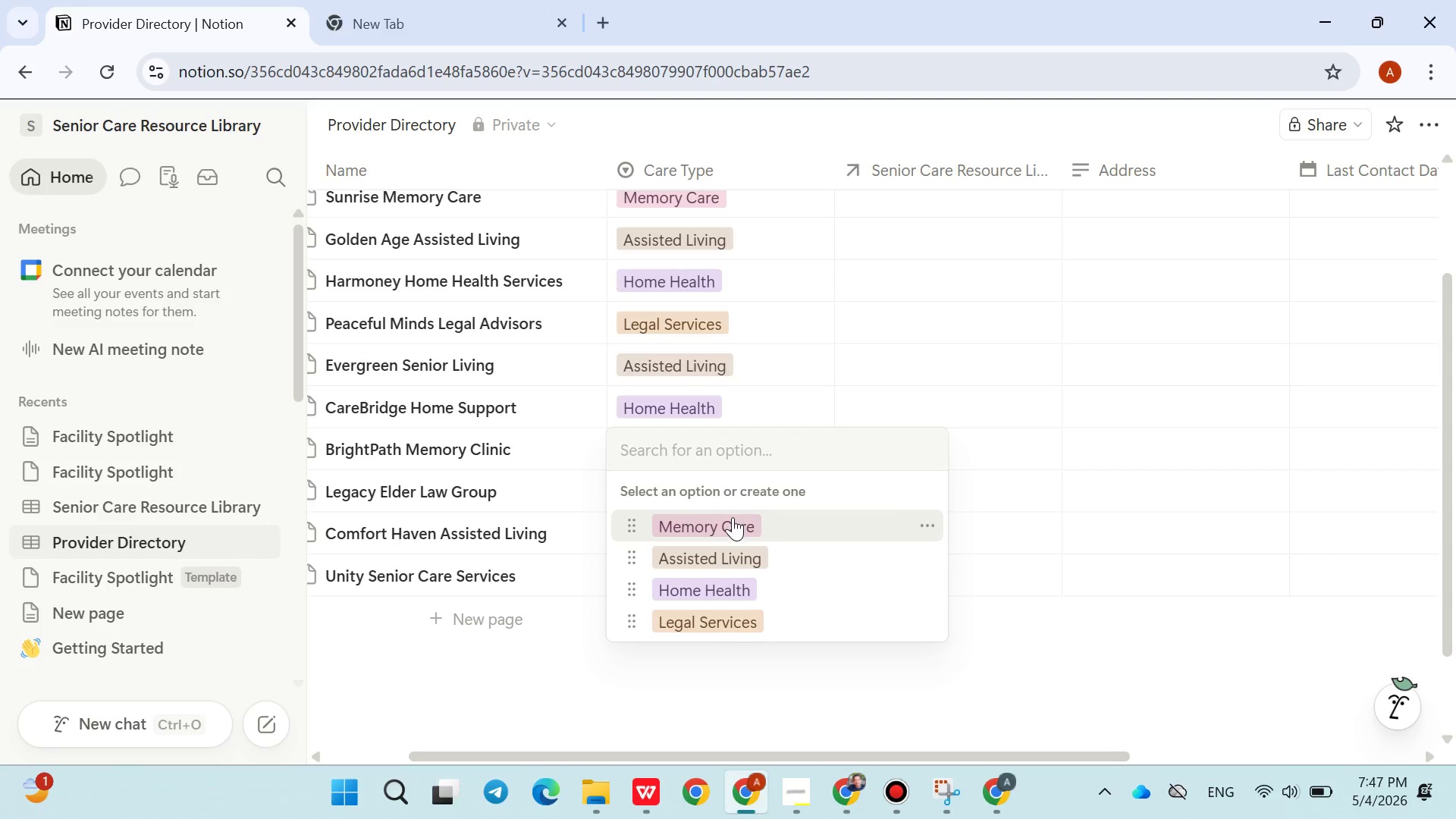 
left_click([733, 517])
 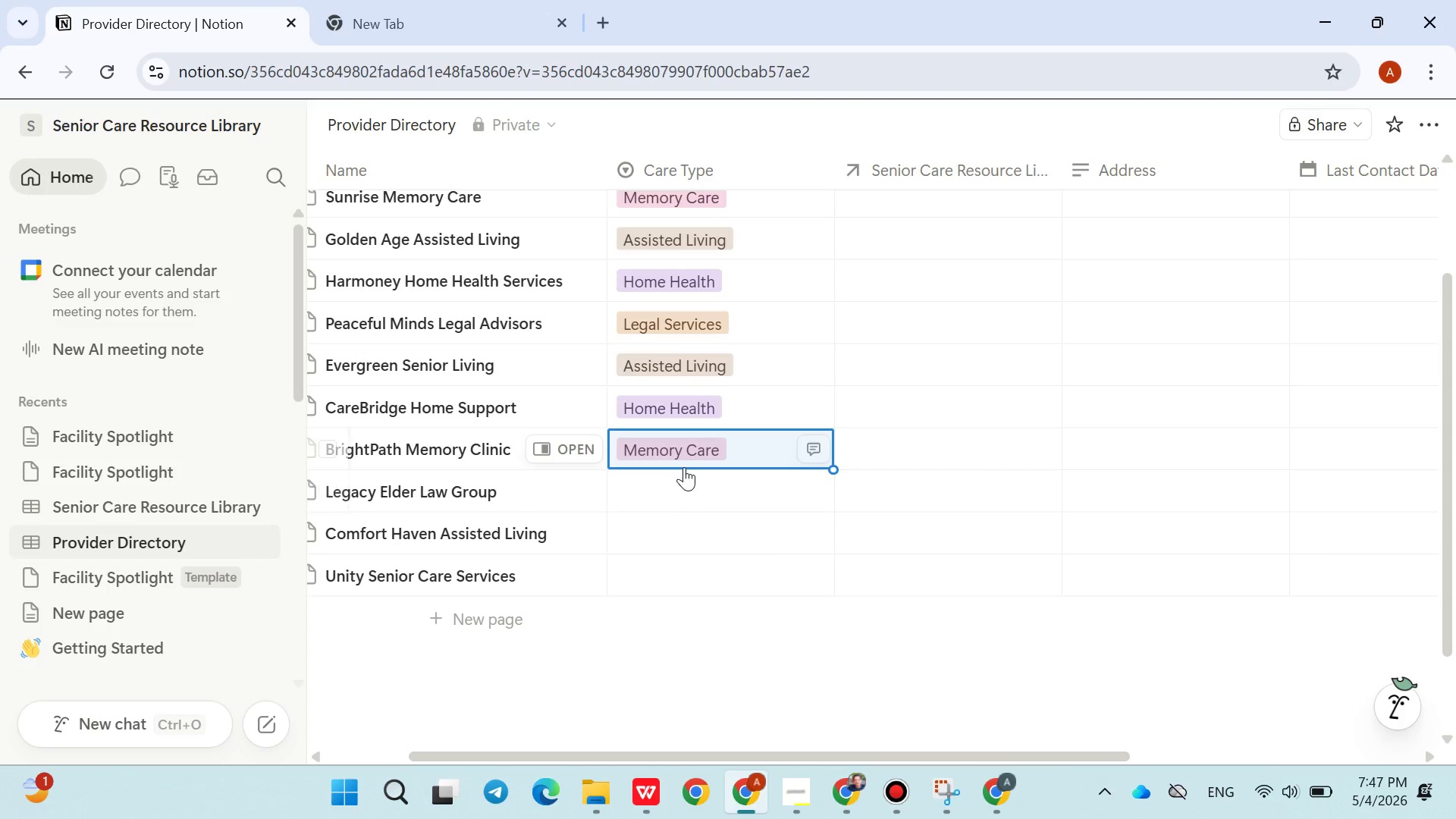 
left_click([673, 484])
 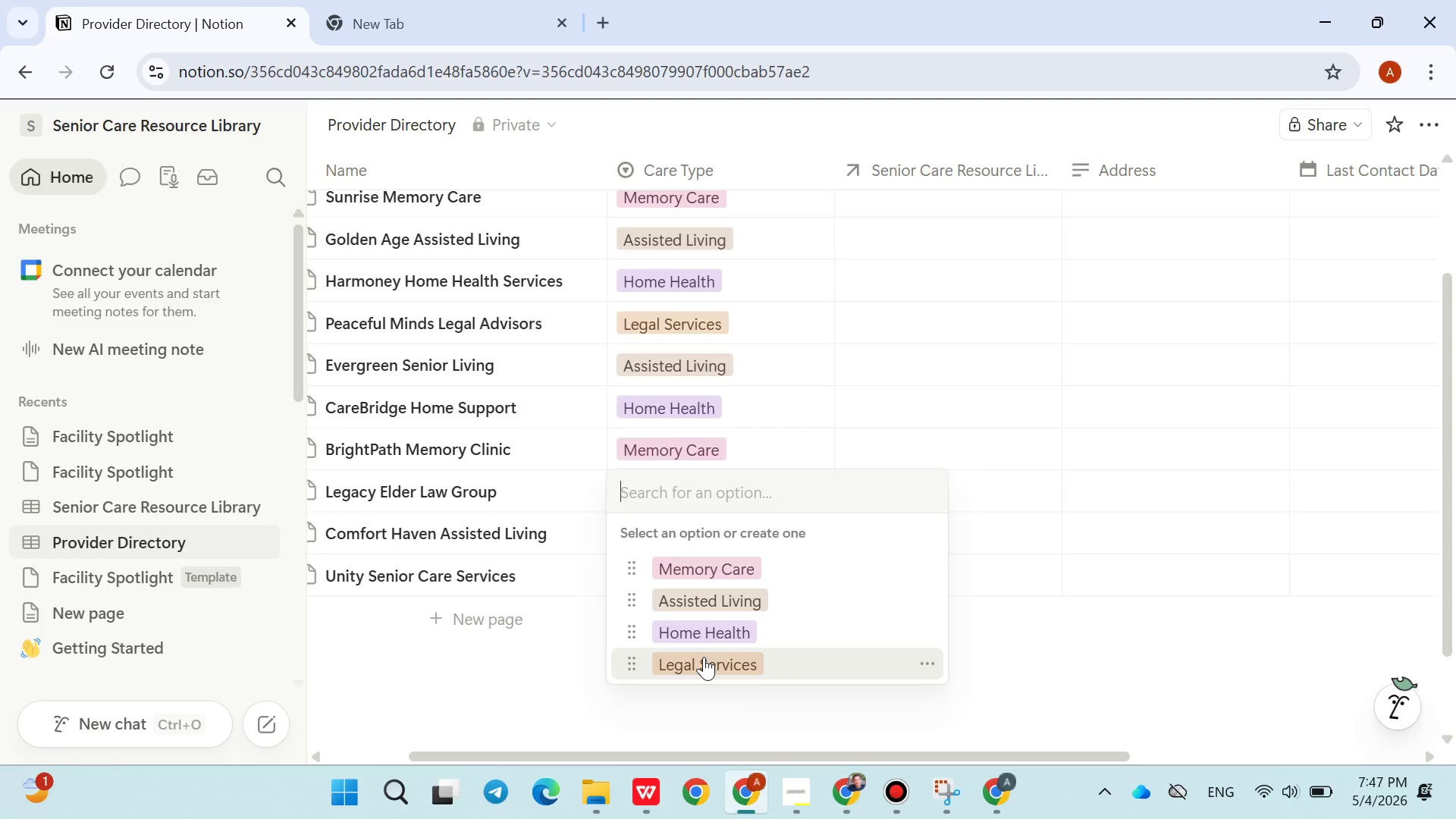 
left_click([704, 657])
 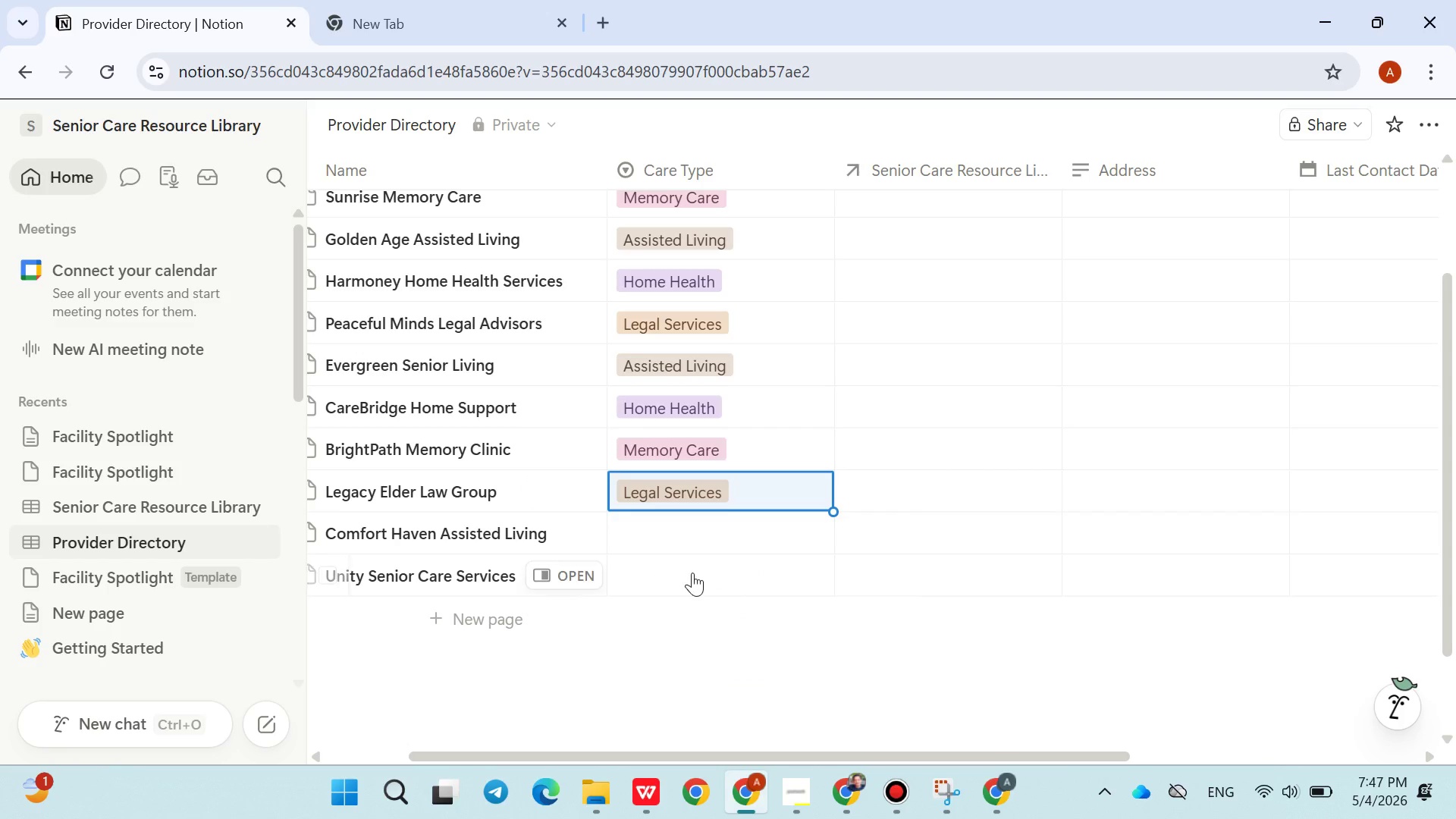 
left_click([692, 527])
 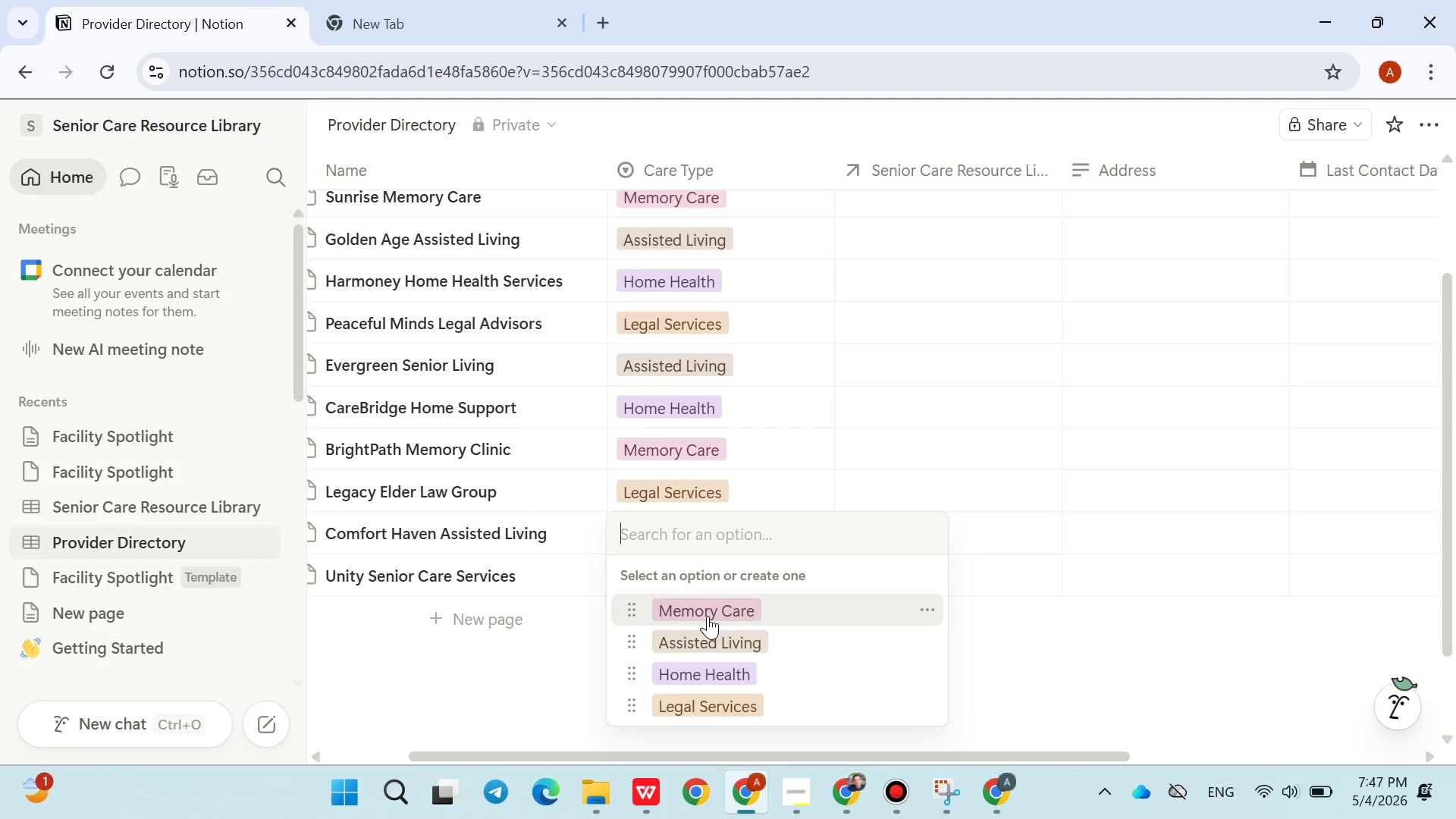 
left_click([707, 627])
 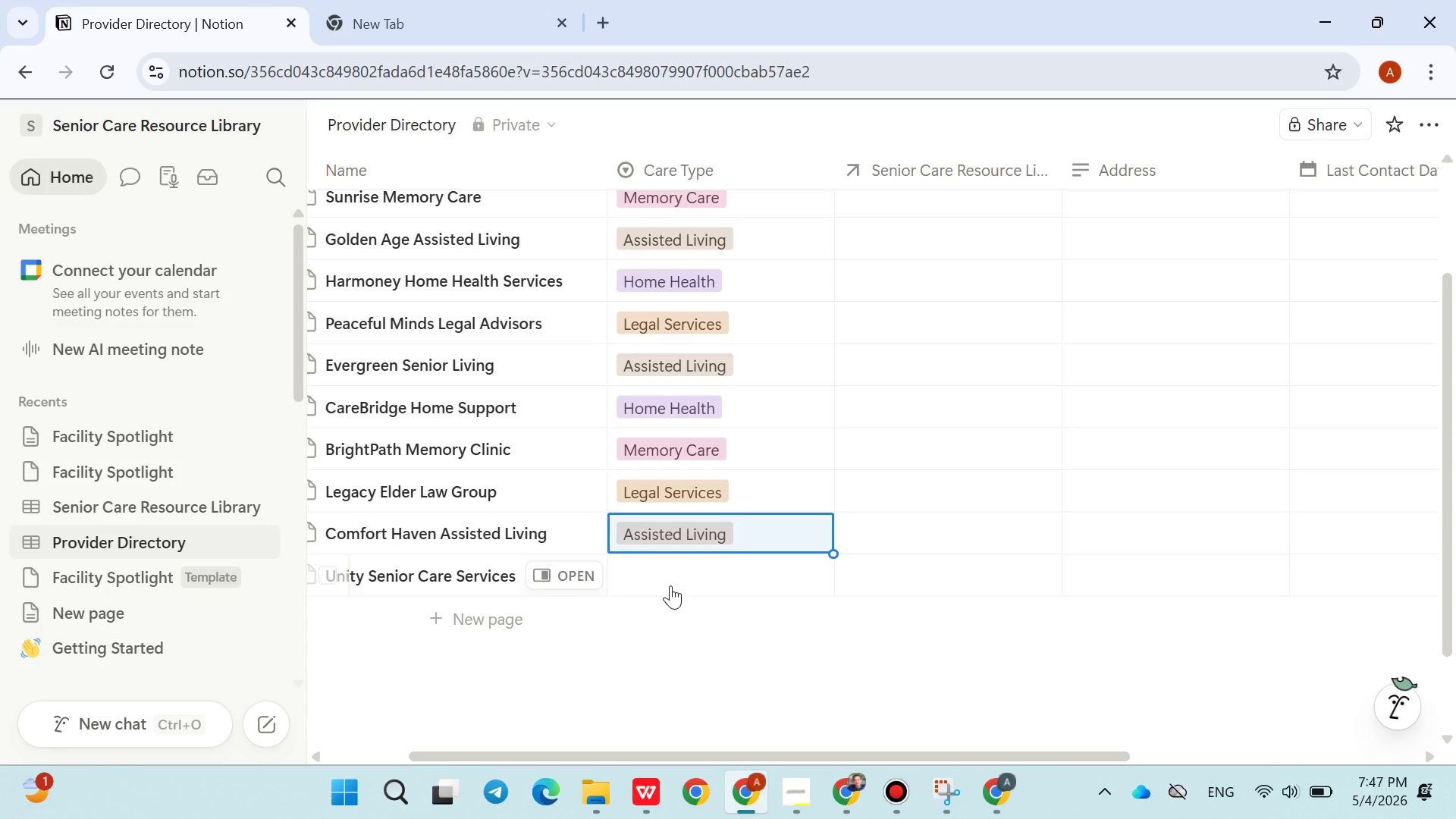 
left_click([670, 585])
 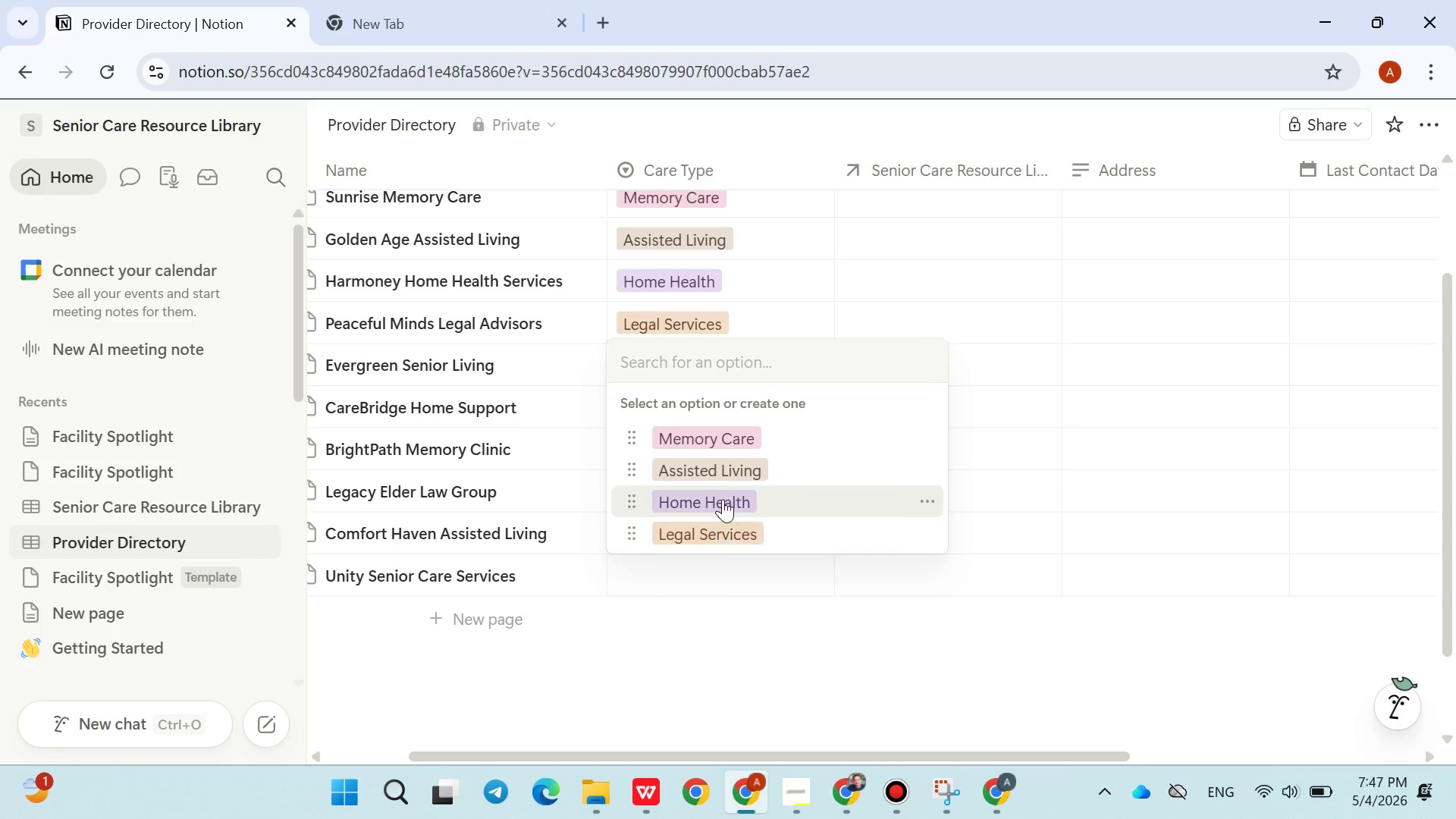 
left_click([723, 499])
 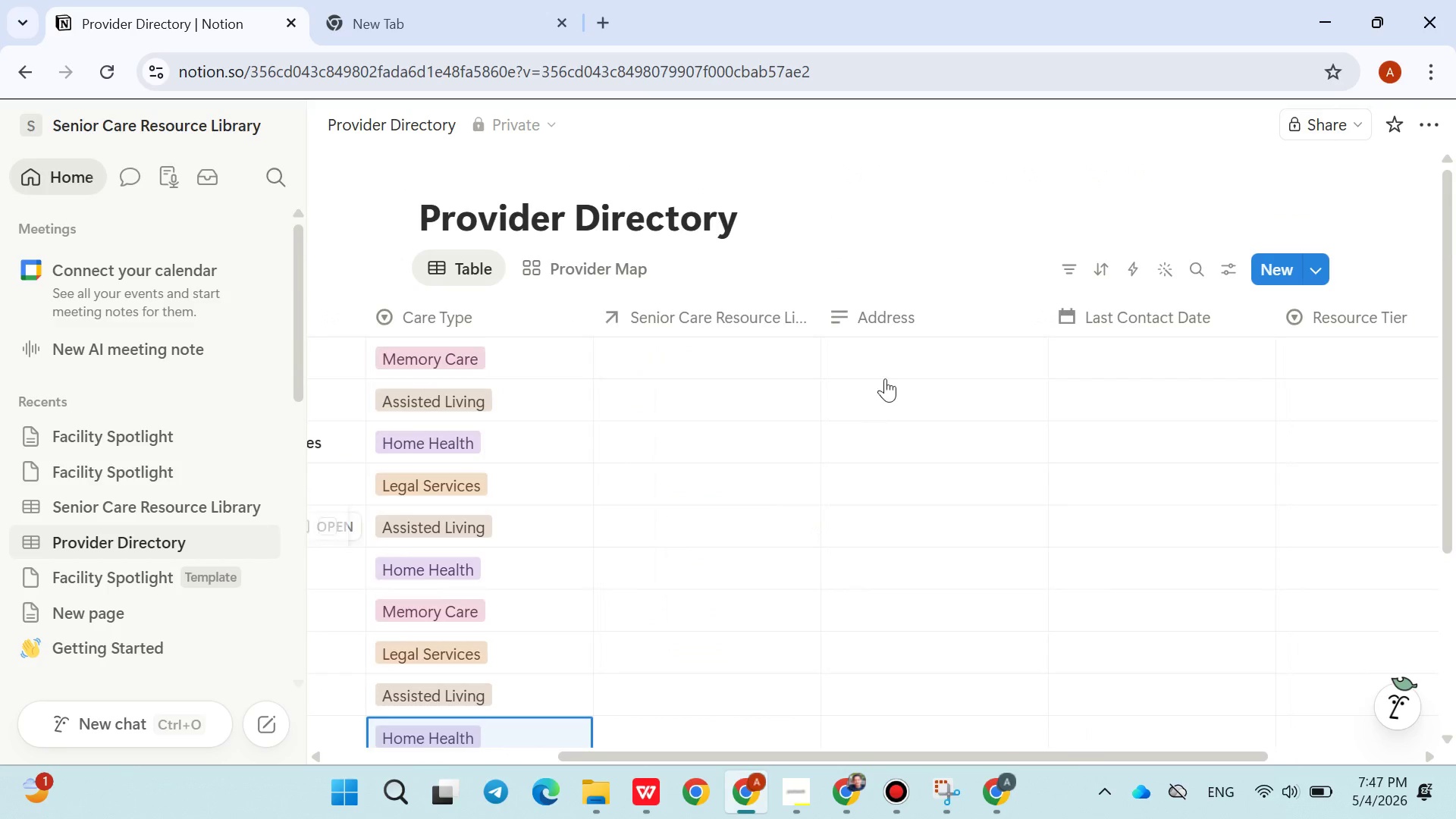 
left_click_drag(start_coordinate=[912, 319], to_coordinate=[730, 341])
 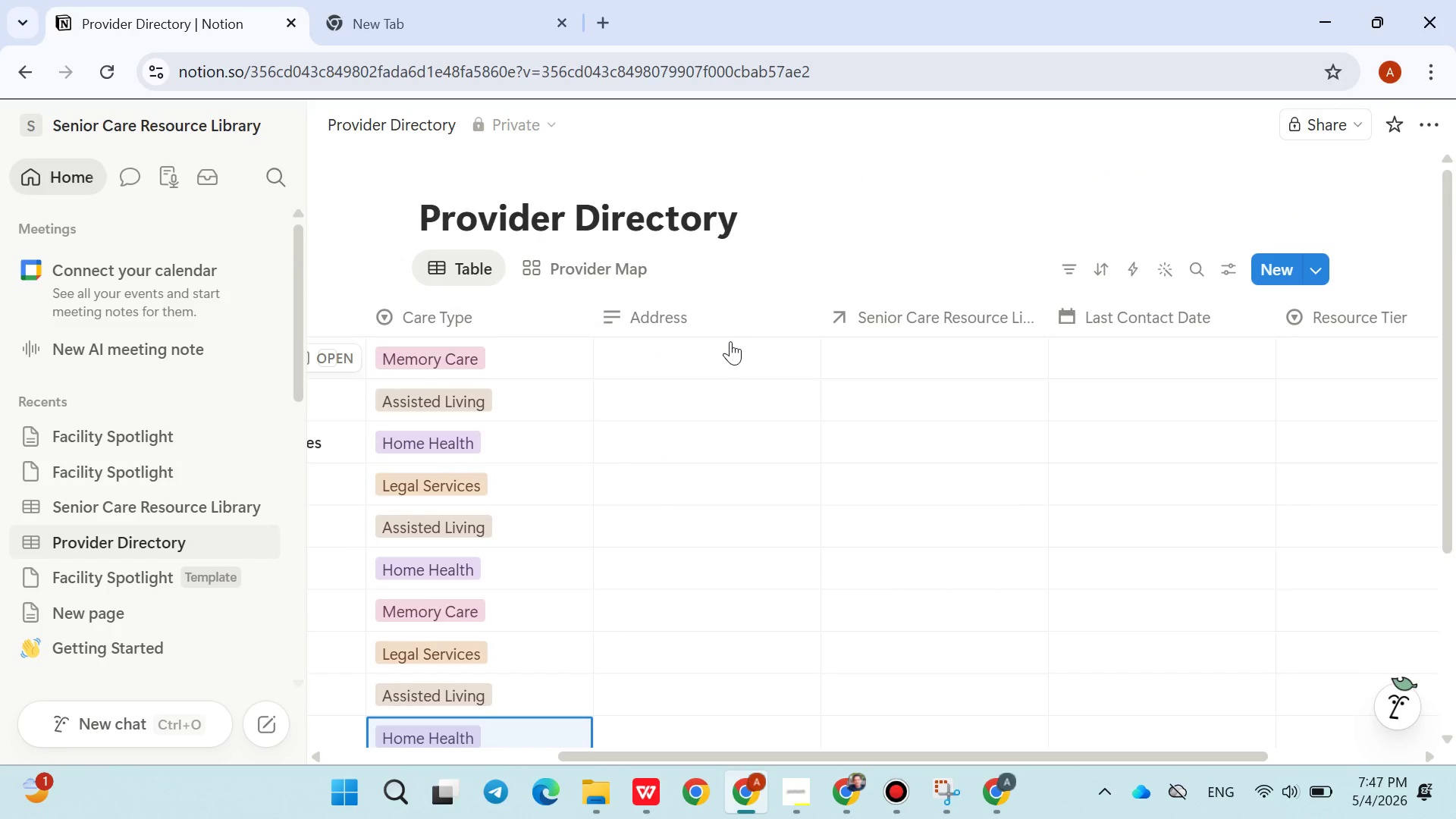 
wait(5.06)
 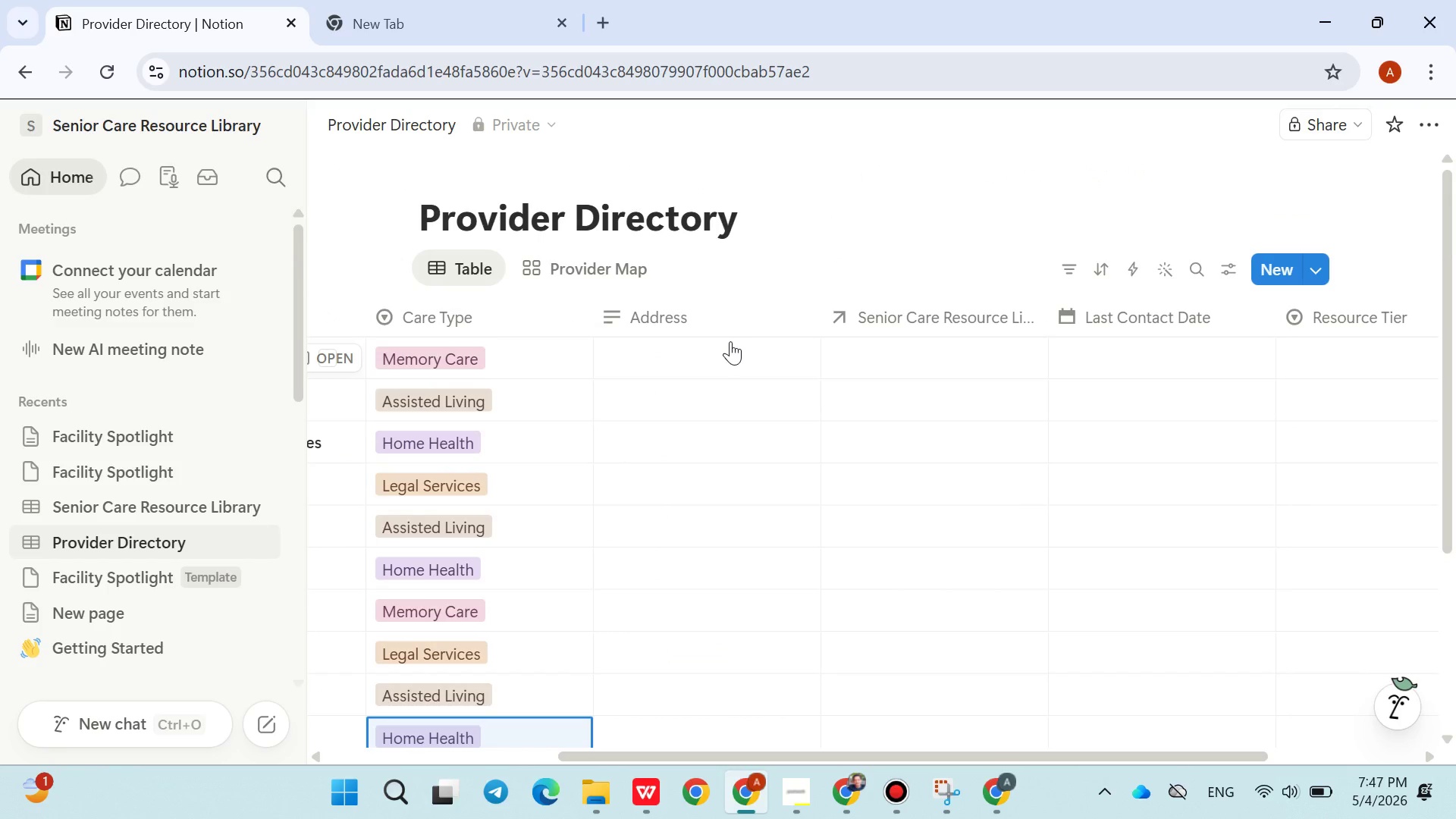 
left_click([723, 351])
 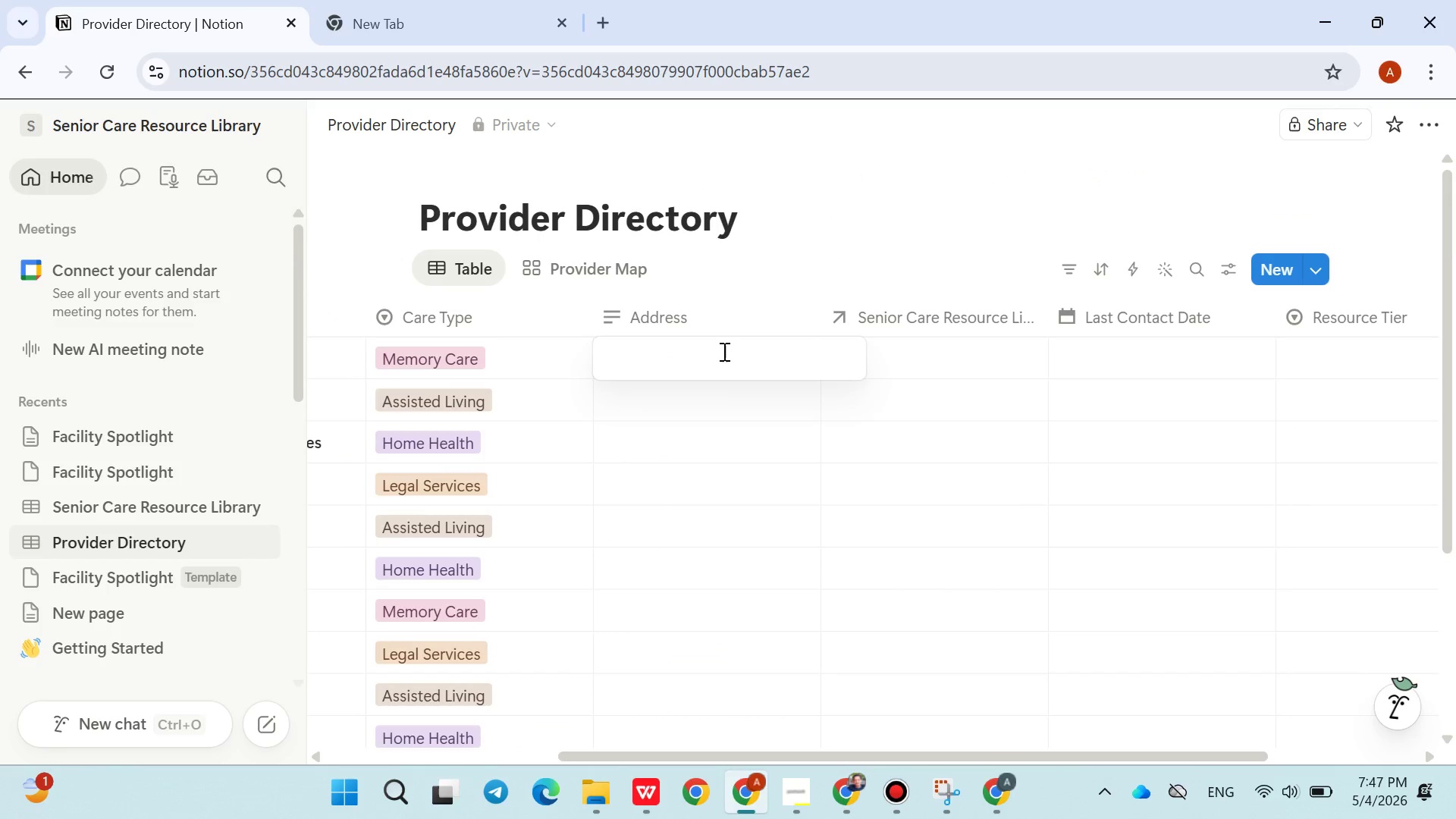 
type(ole)
key(Backspace)
key(Backspace)
key(Backspace)
type(Bole Rd, Addis Abeba)
 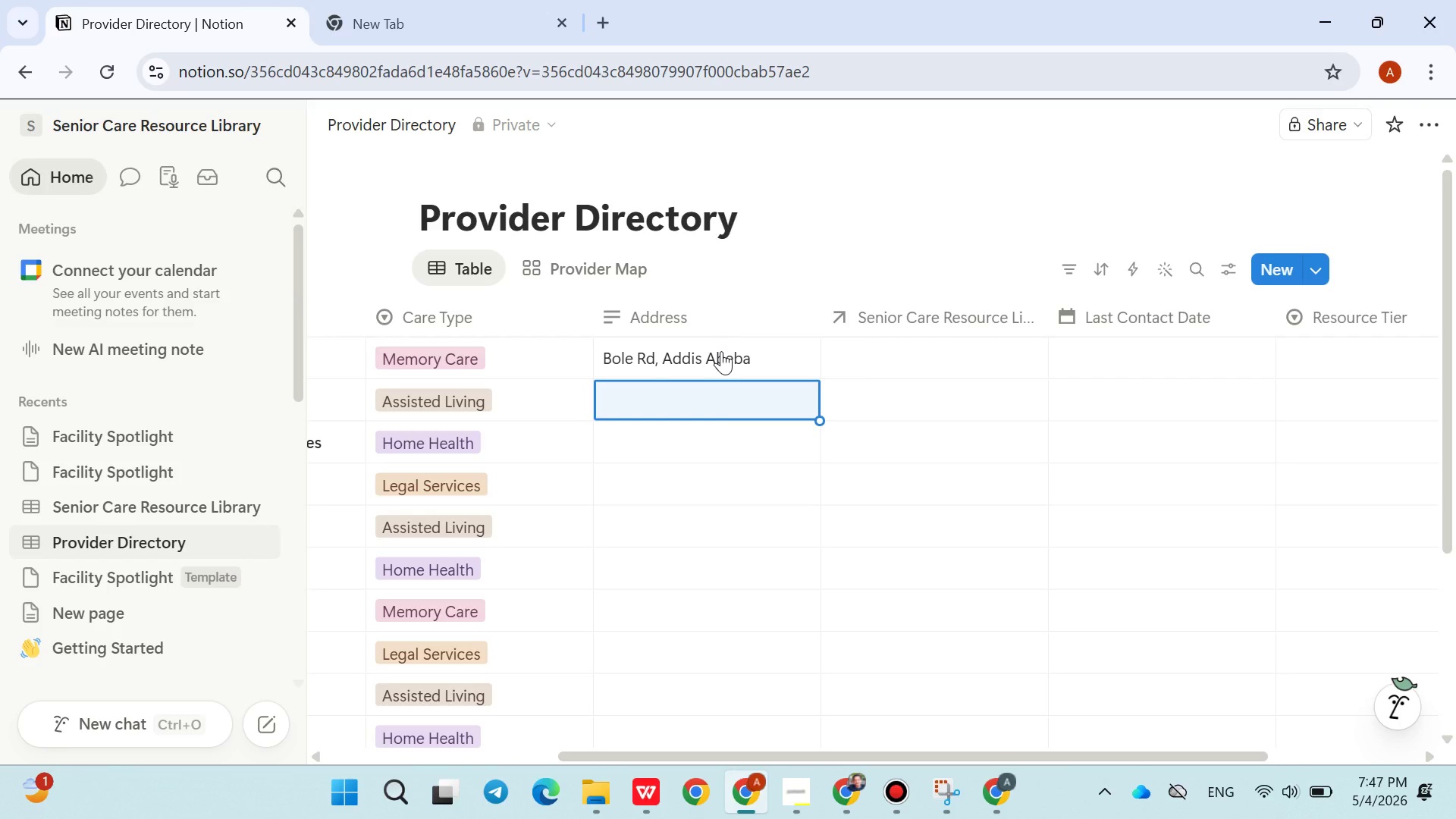 
 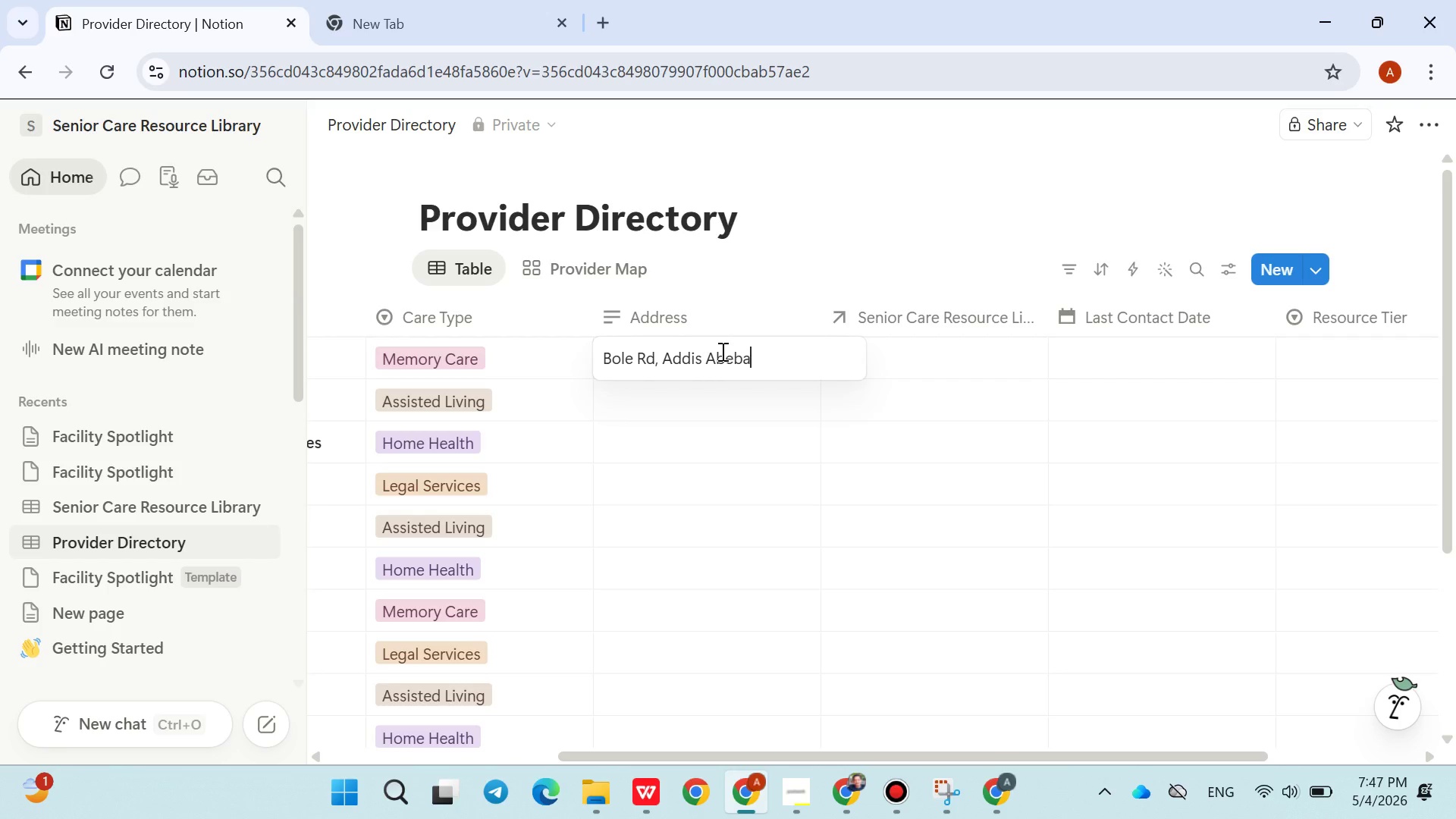 
key(Enter)
 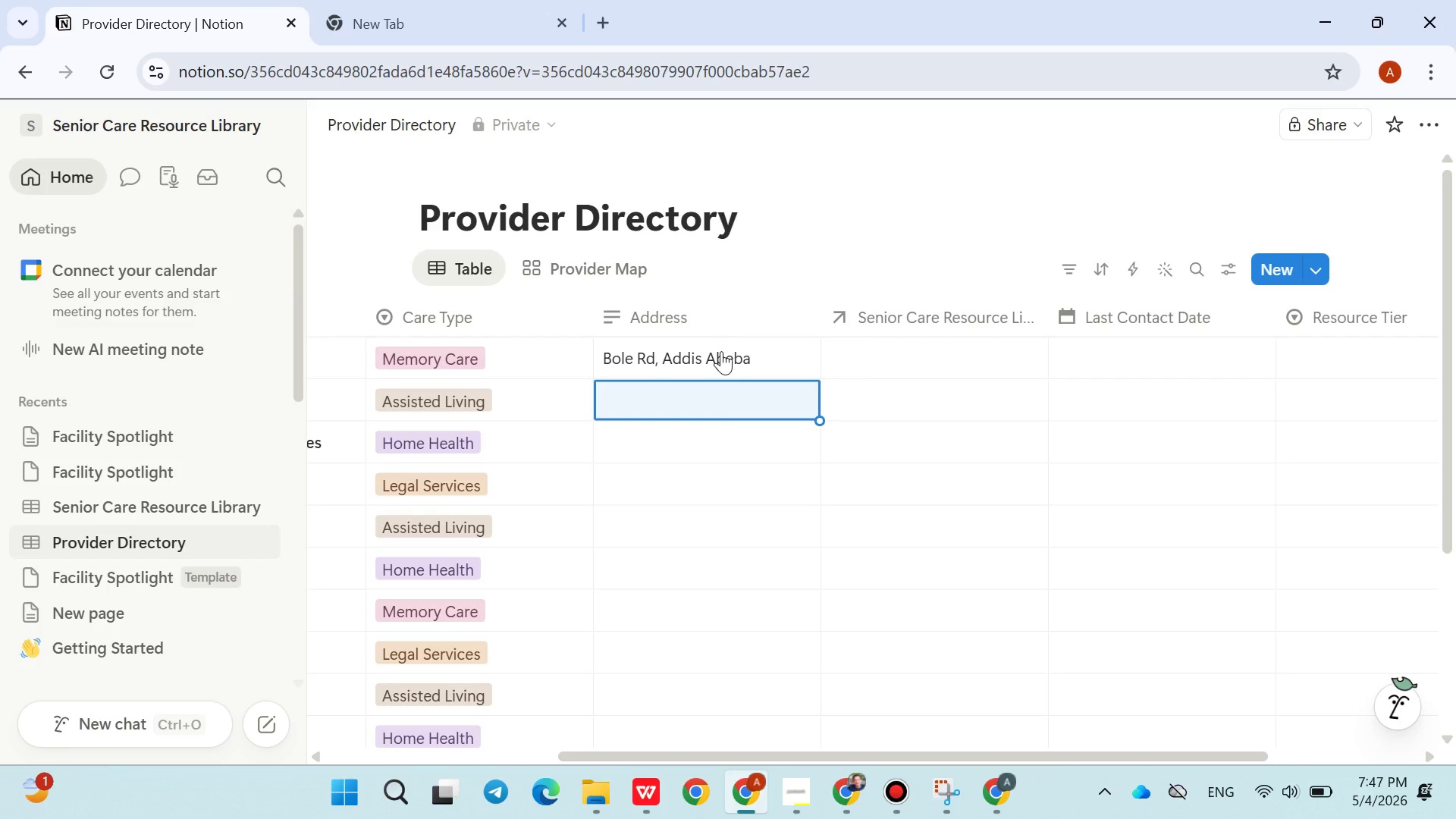 
type(Kazanchis, Addis Abeba)
 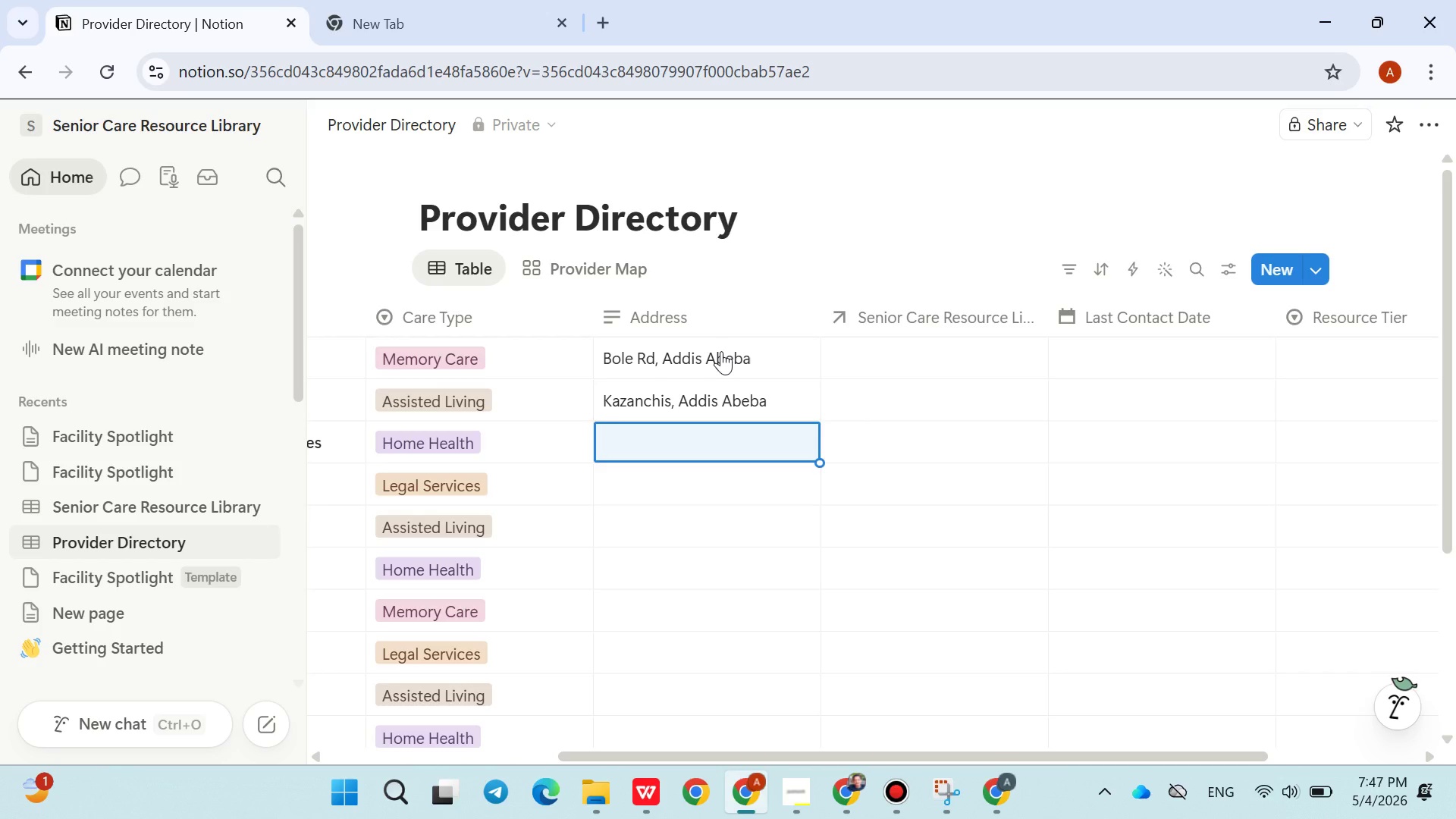 
 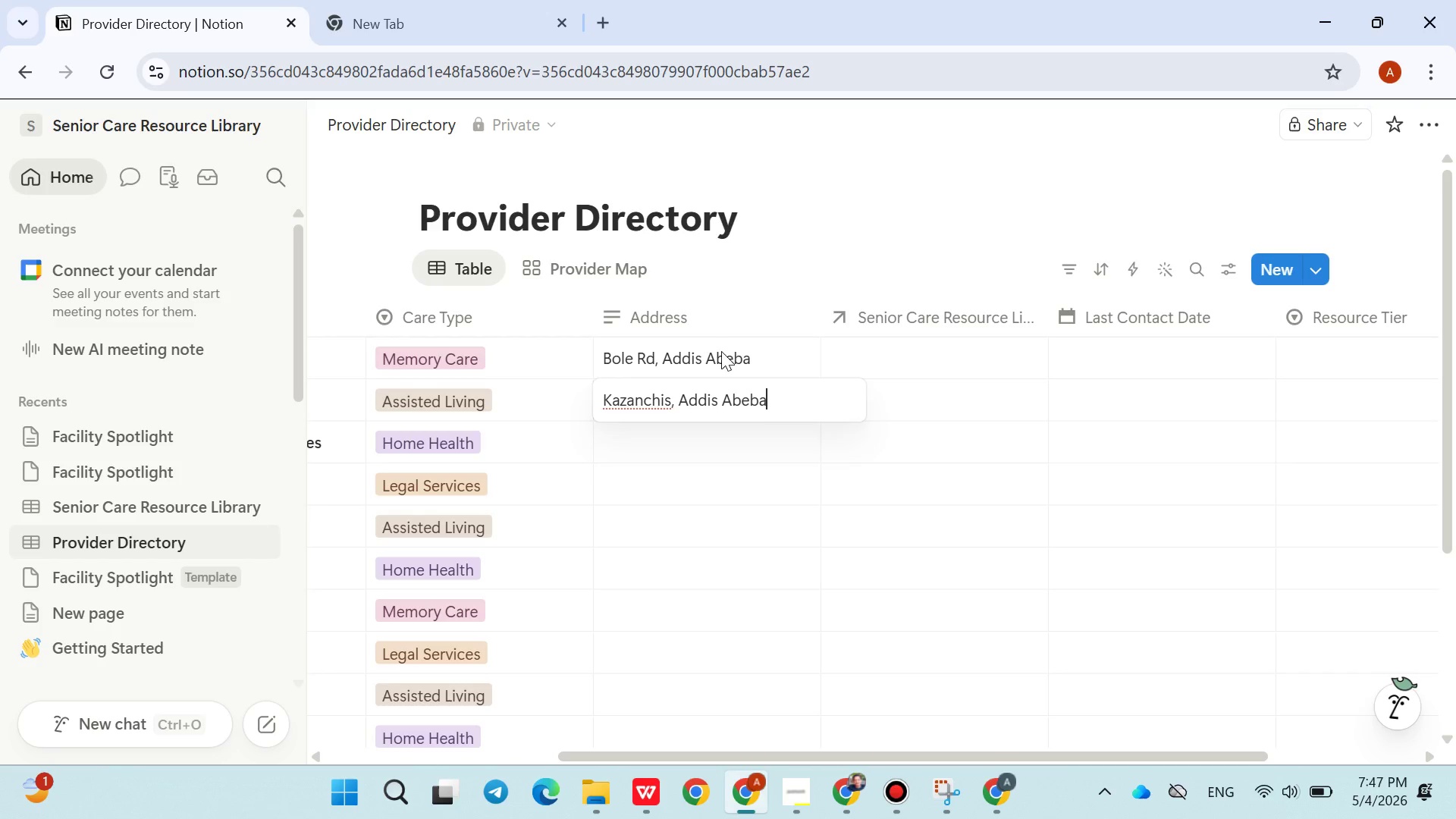 
key(Enter)
 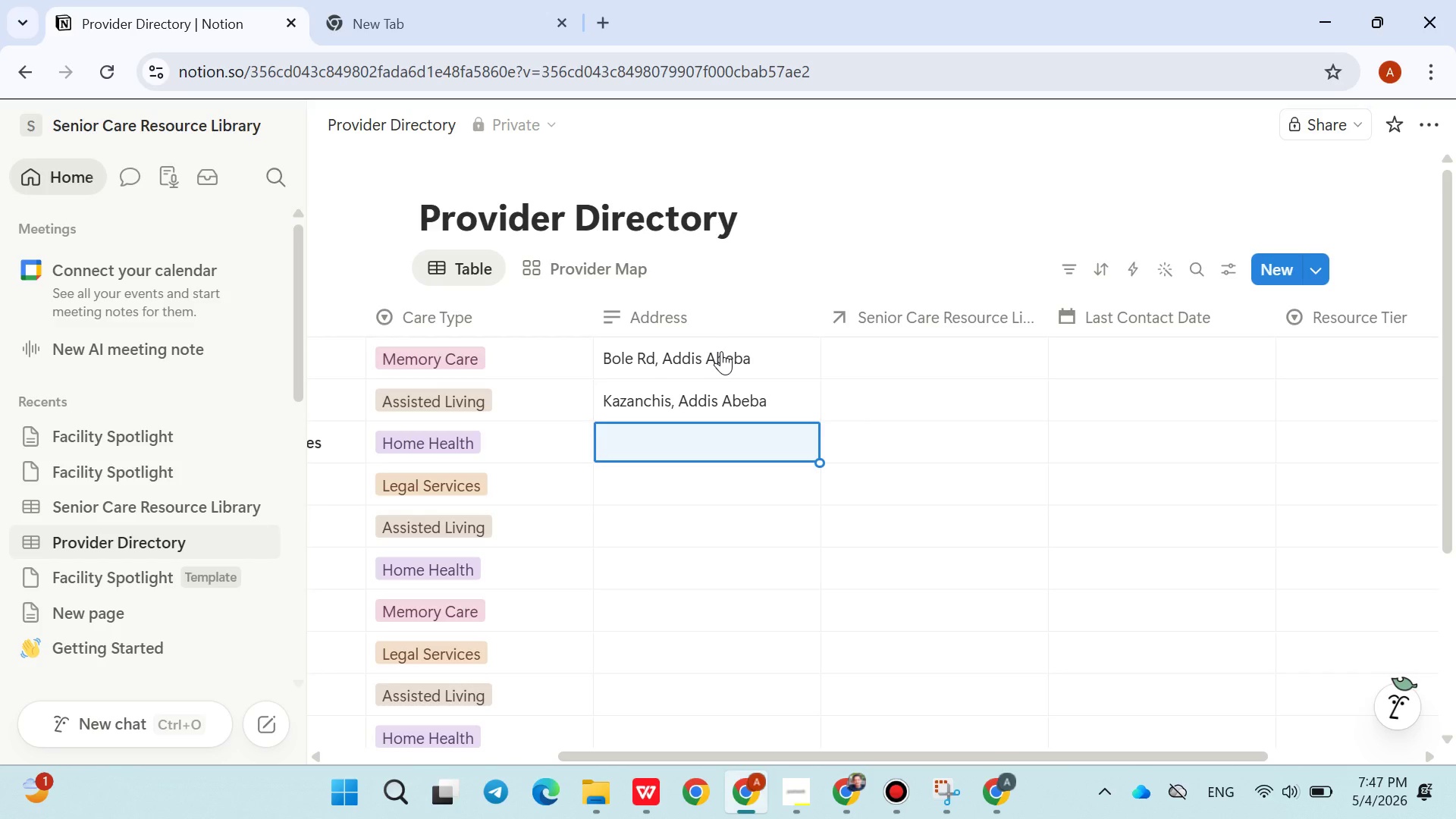 
type(Sarbet )
key(Backspace)
type(, Addis Abeba)
 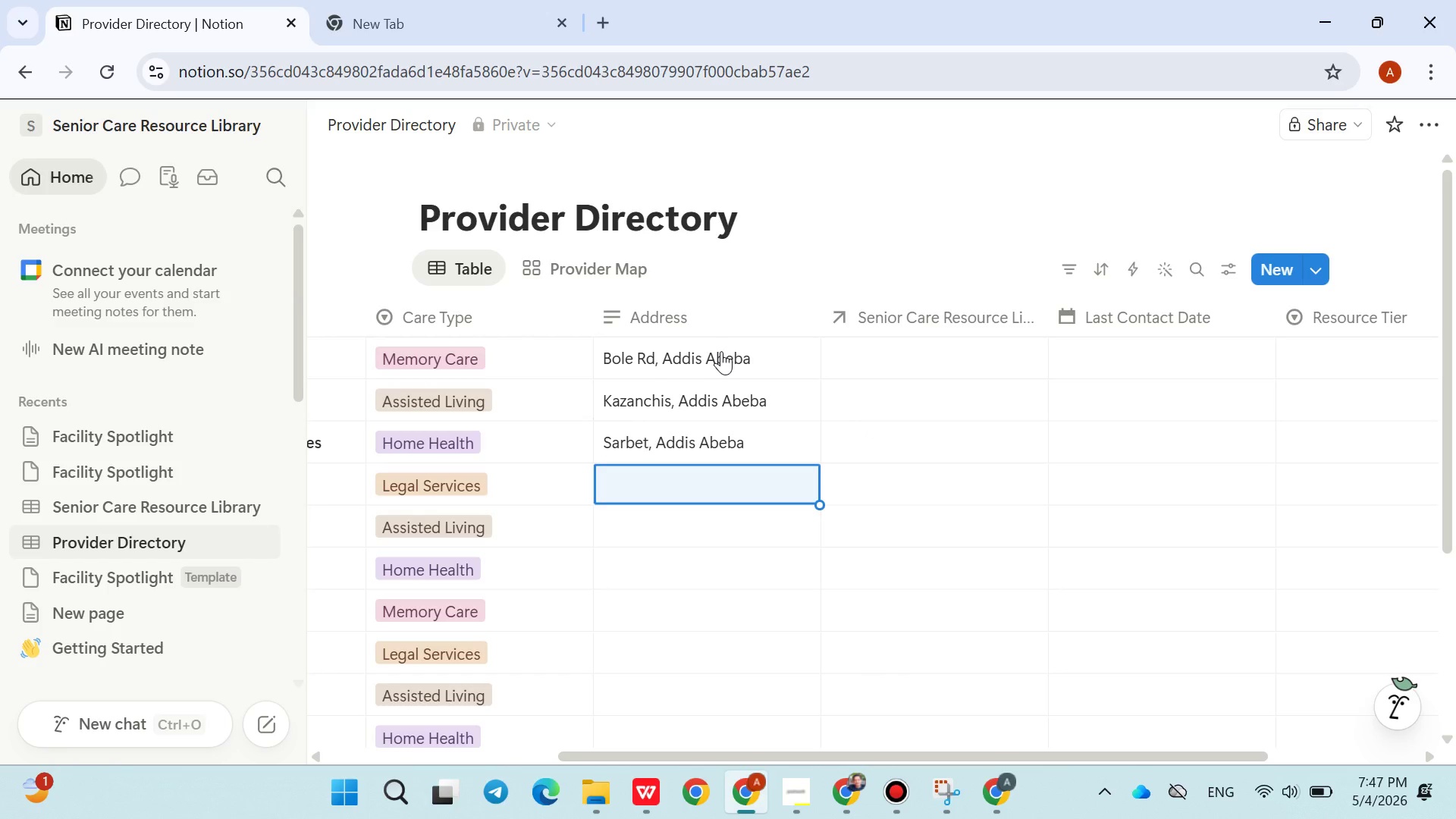 
 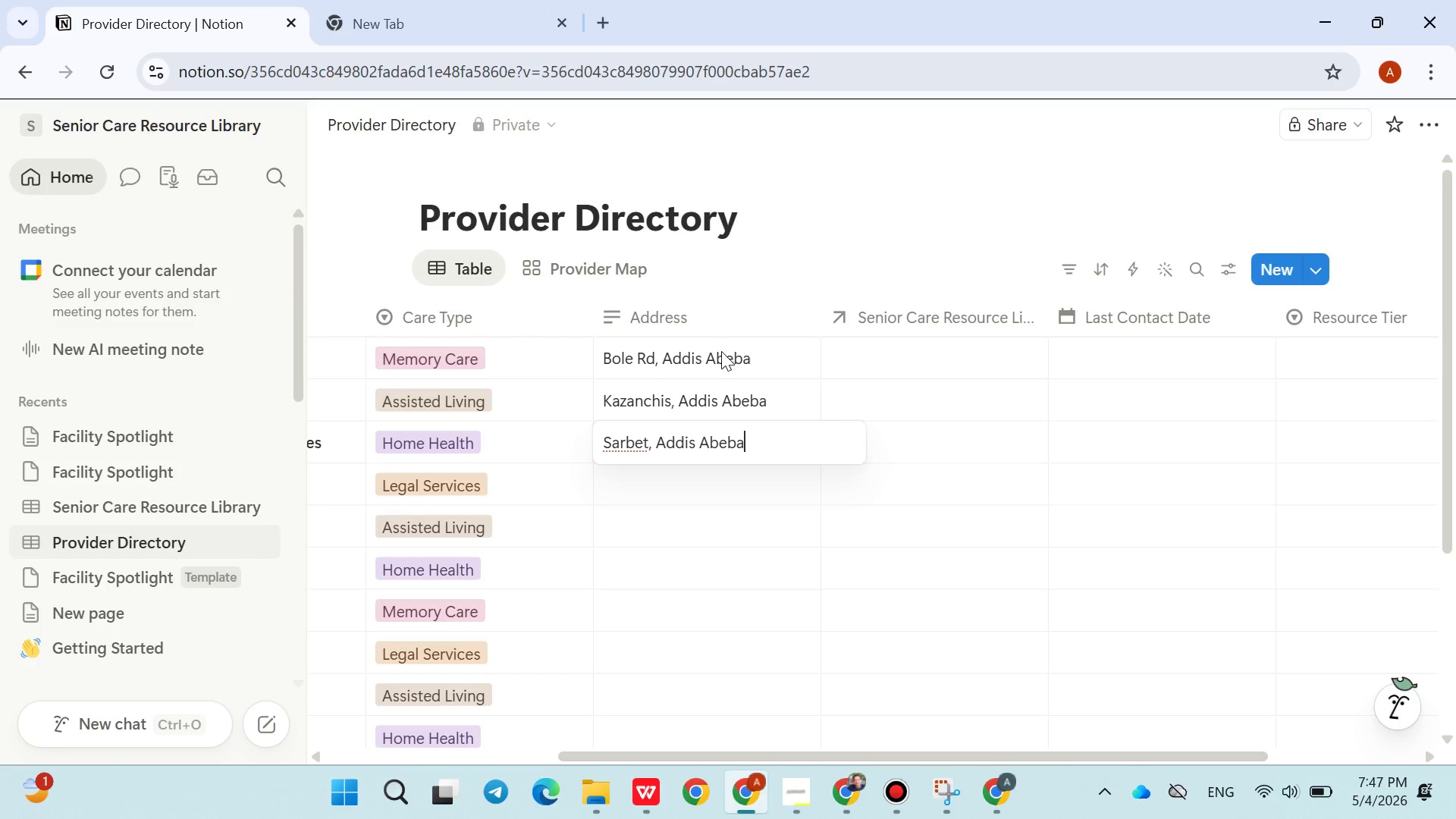 
key(Enter)
 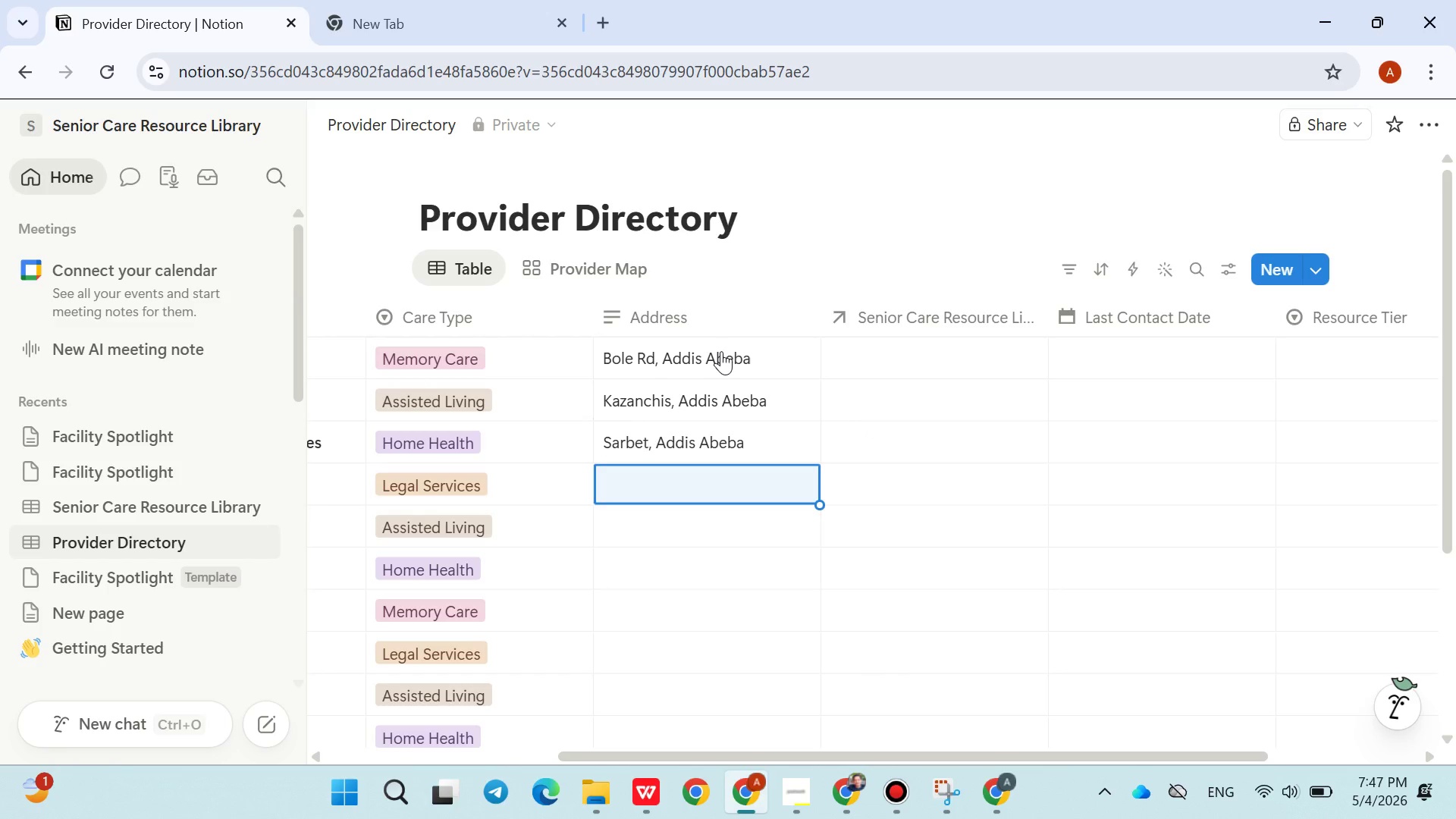 
type(Betel )
key(Backspace)
type(, Addis Abeba)
 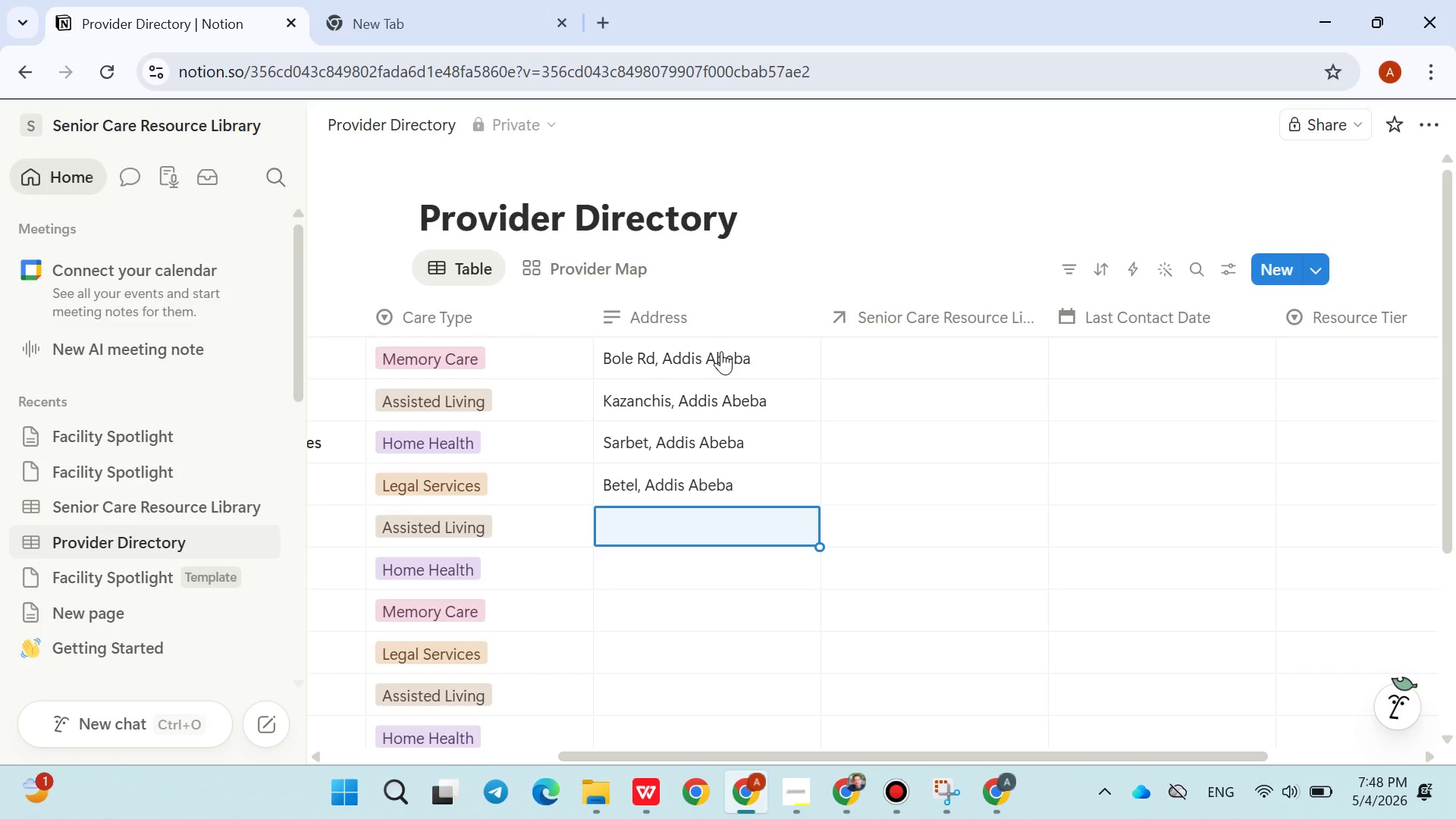 
 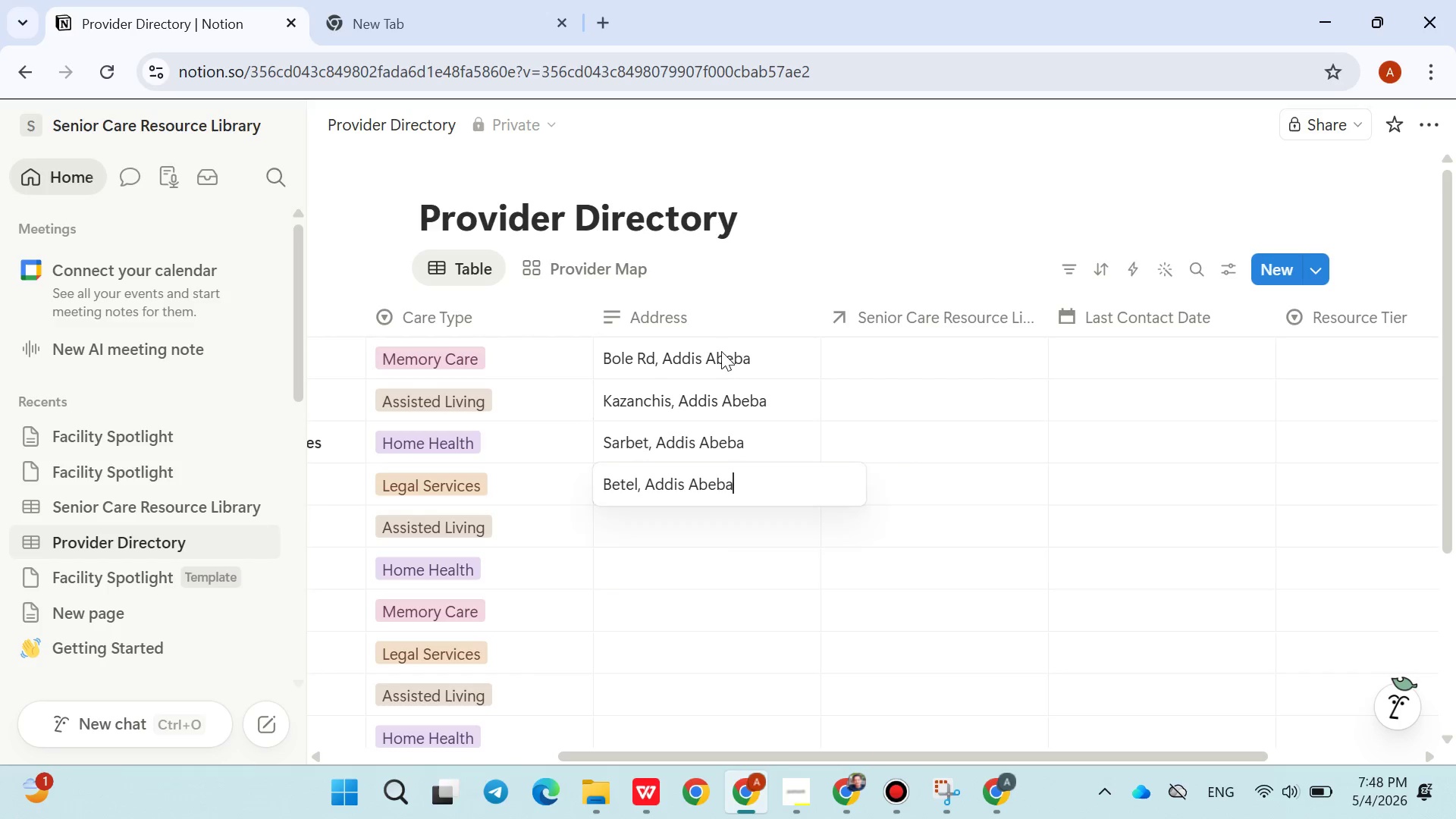 
key(Enter)
 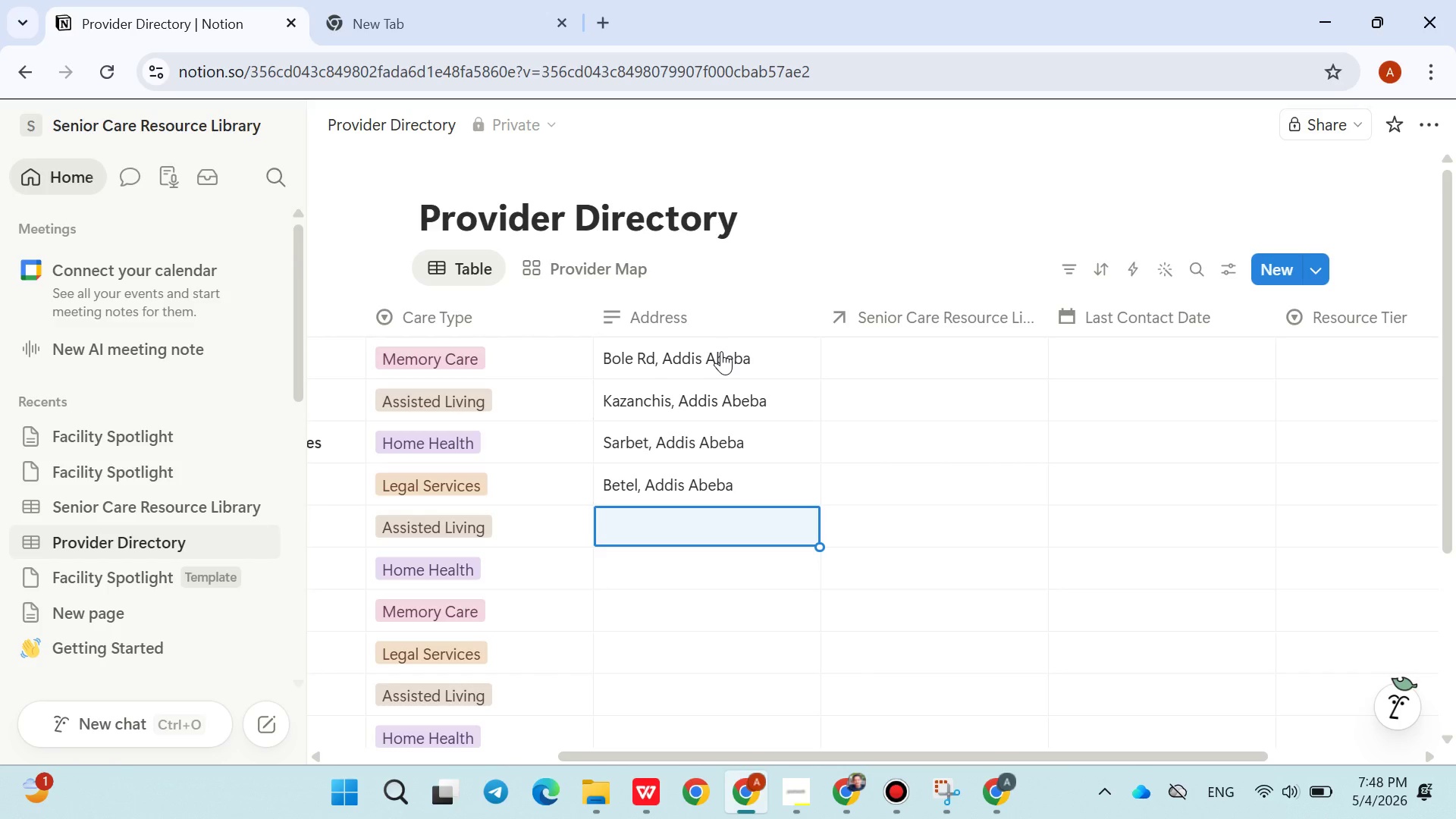 
type(Piazza )
key(Backspace)
type(, Addis abea)
 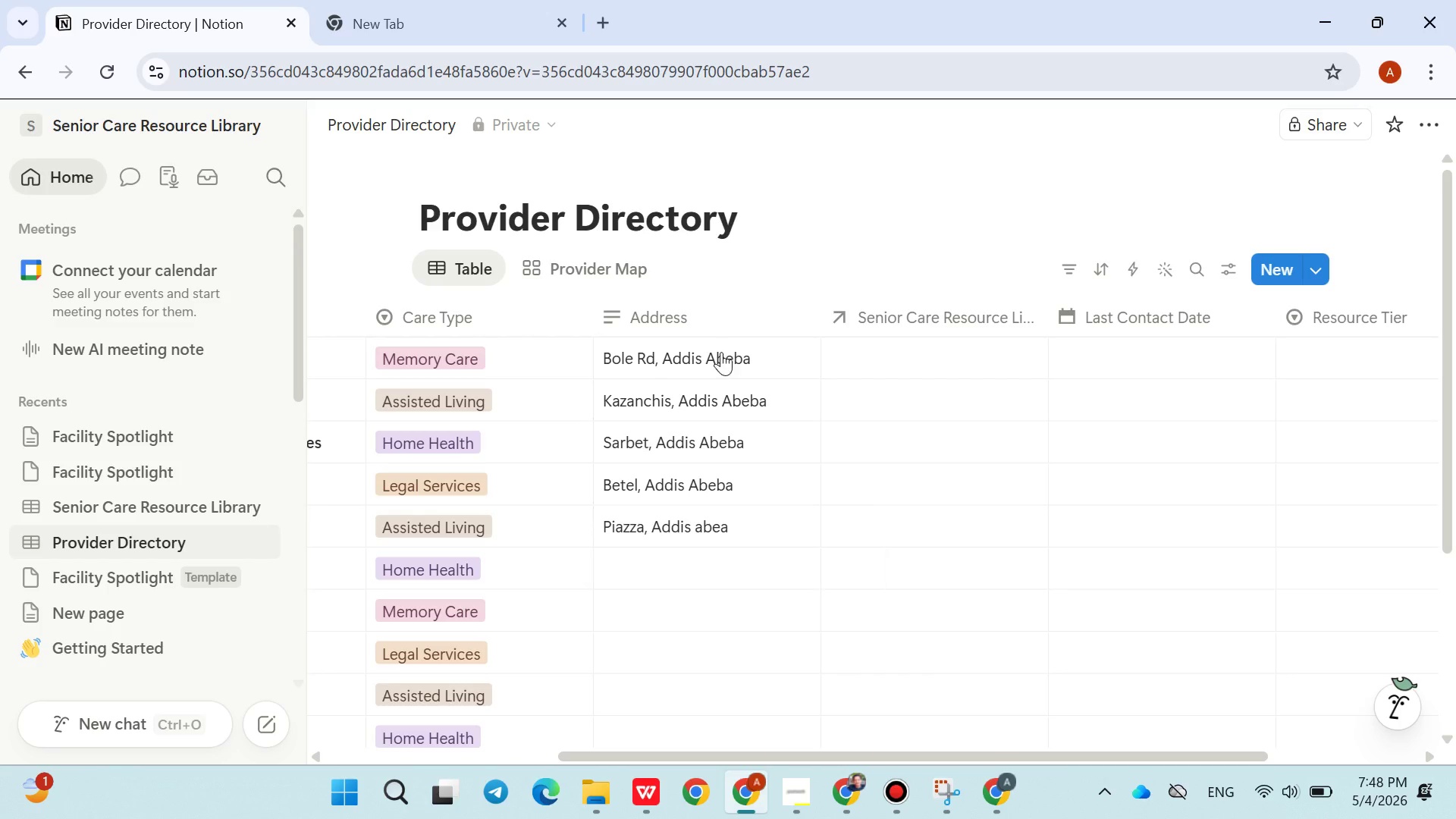 
key(Enter)
 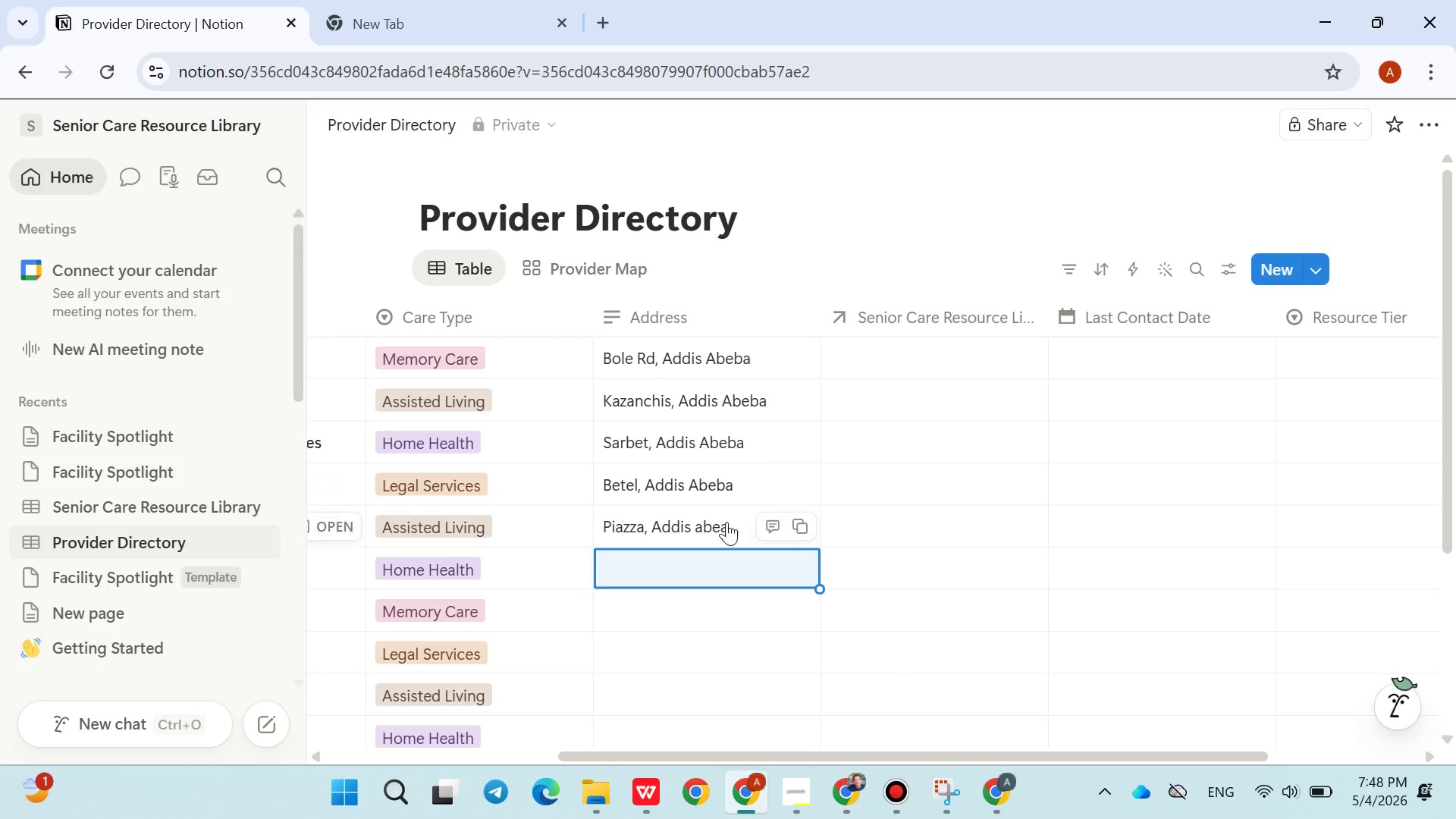 
double_click([726, 522])
 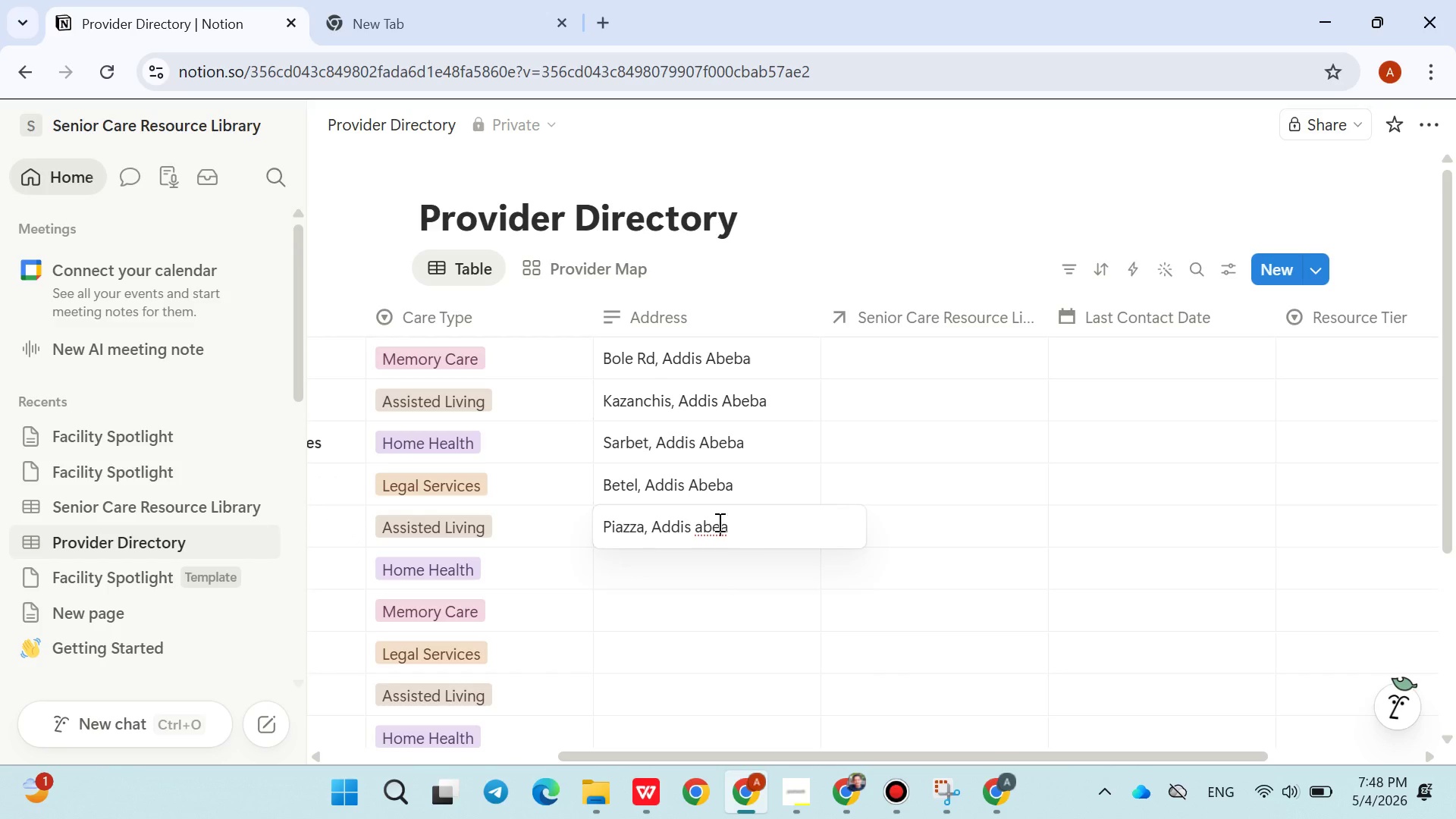 
triple_click([718, 522])
 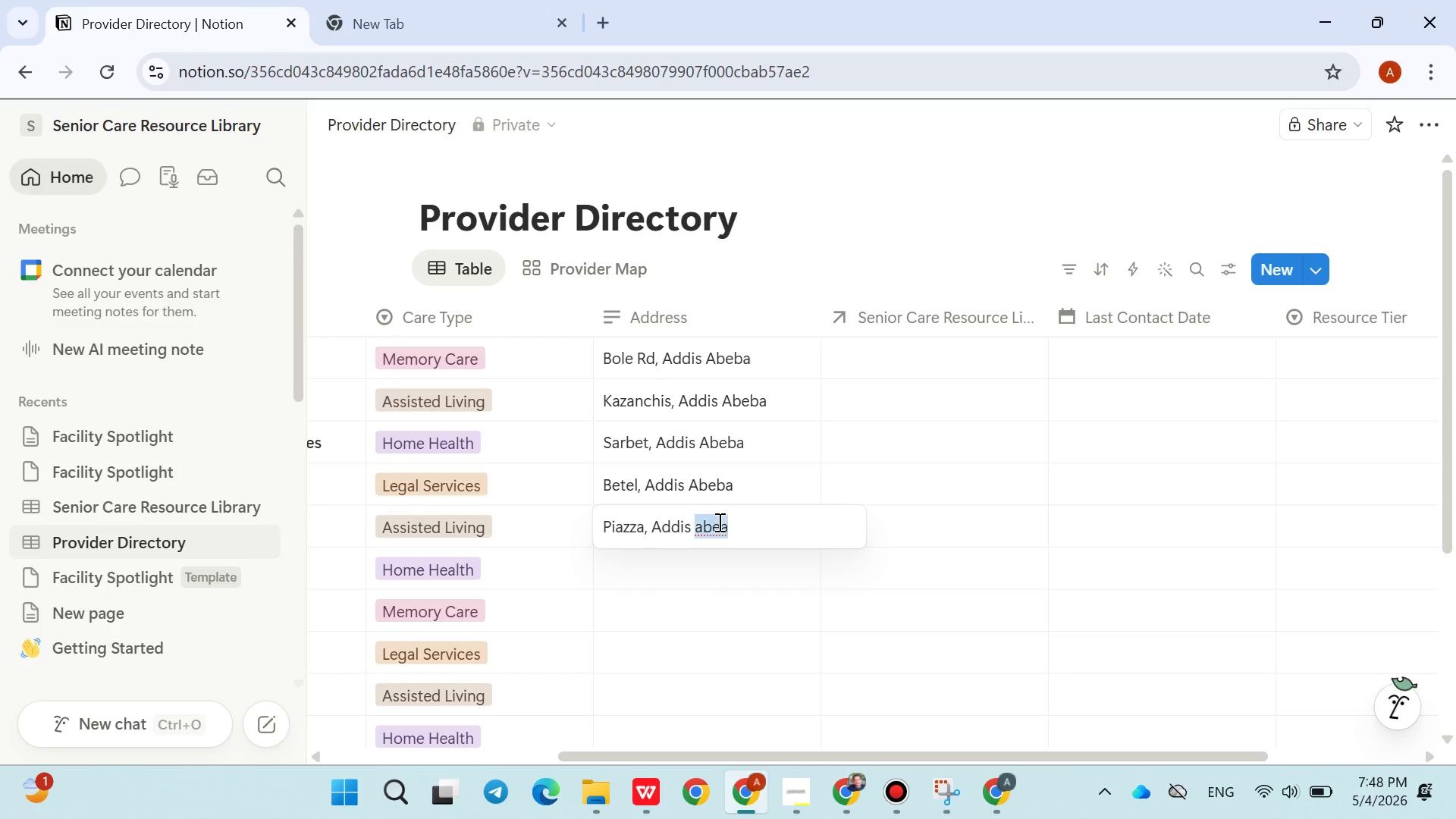 
triple_click([718, 522])
 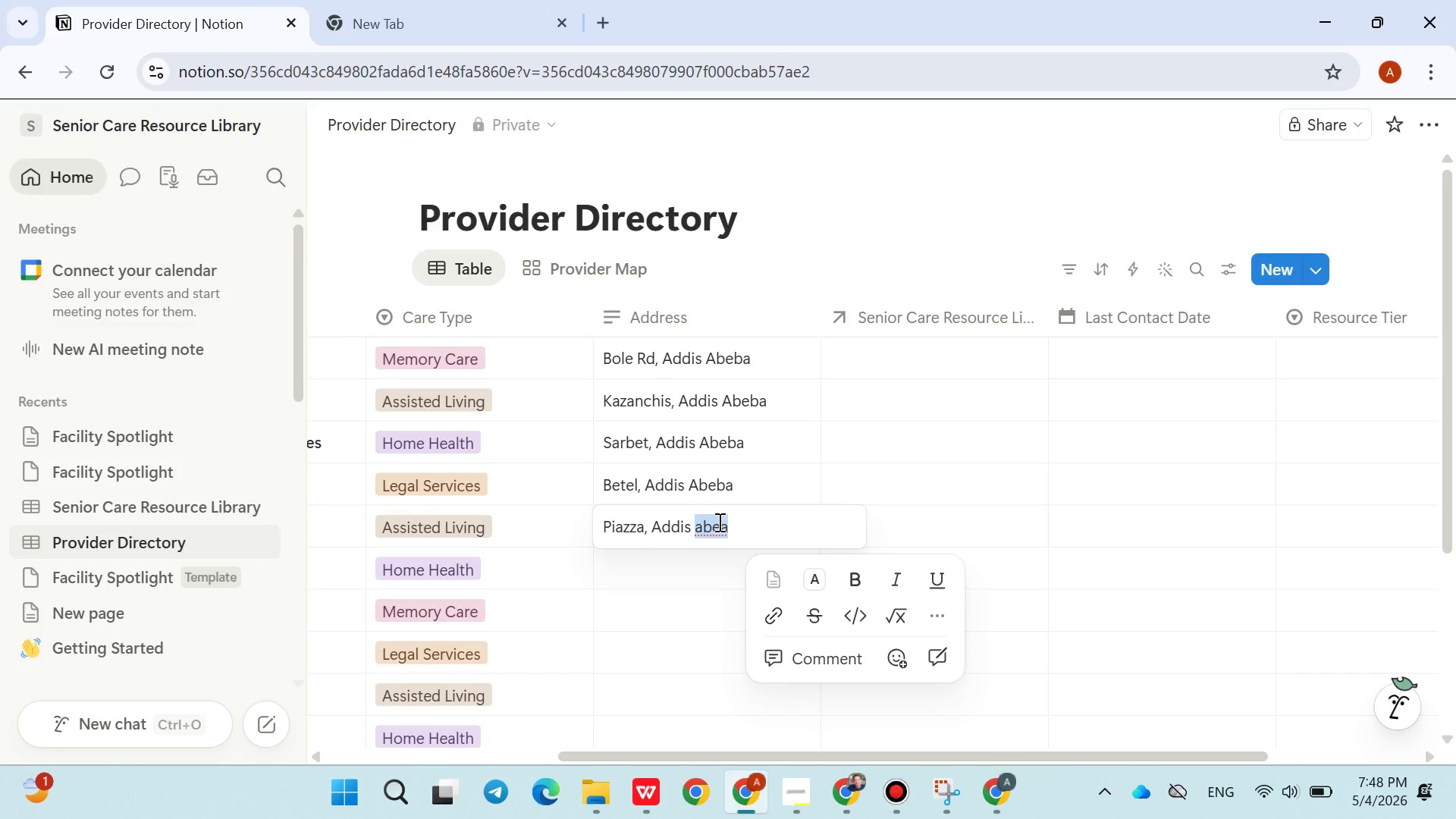 
type(Abeba)
 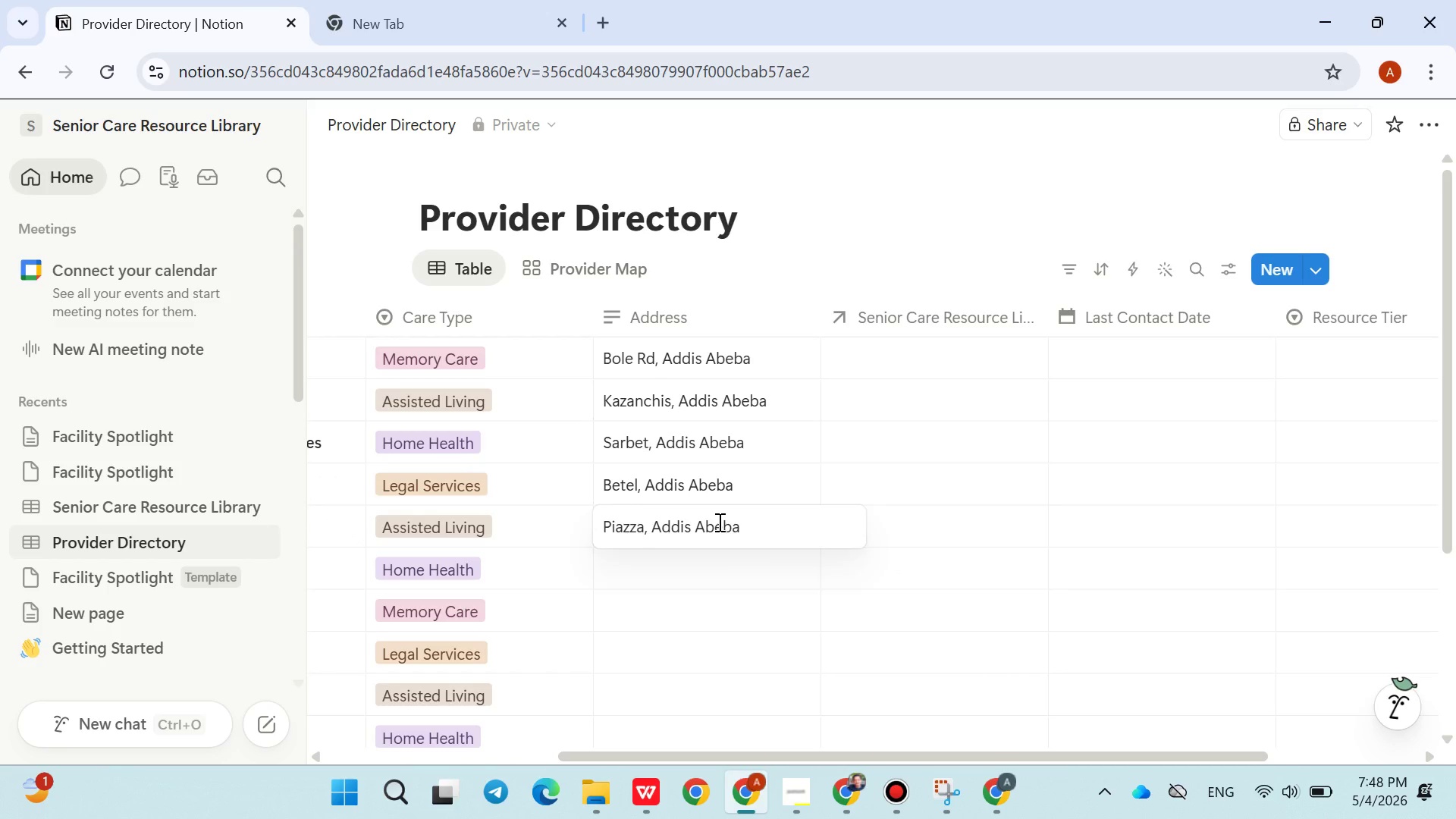 
key(Enter)
 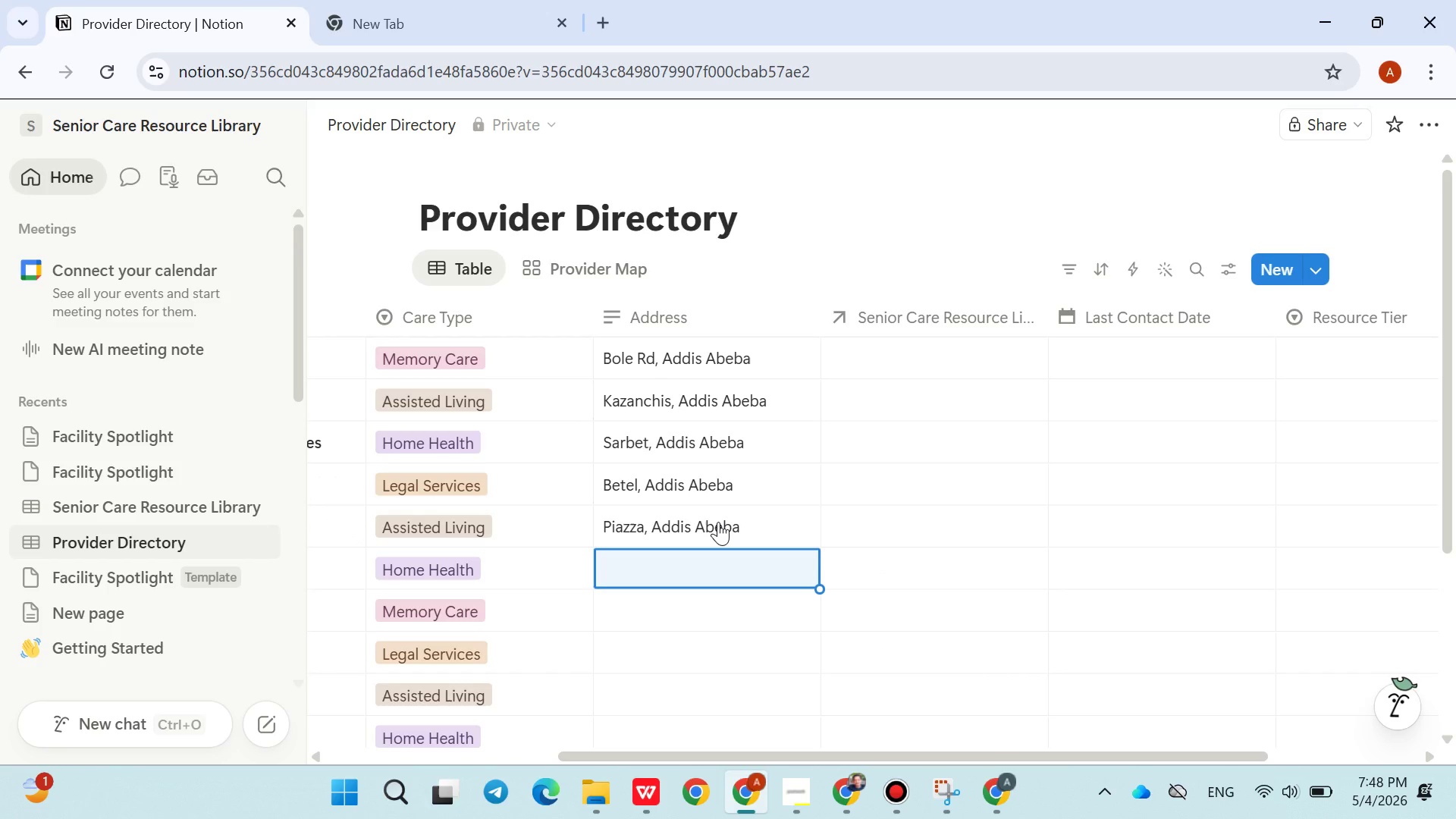 
type(CMC, Addis Abeba)
 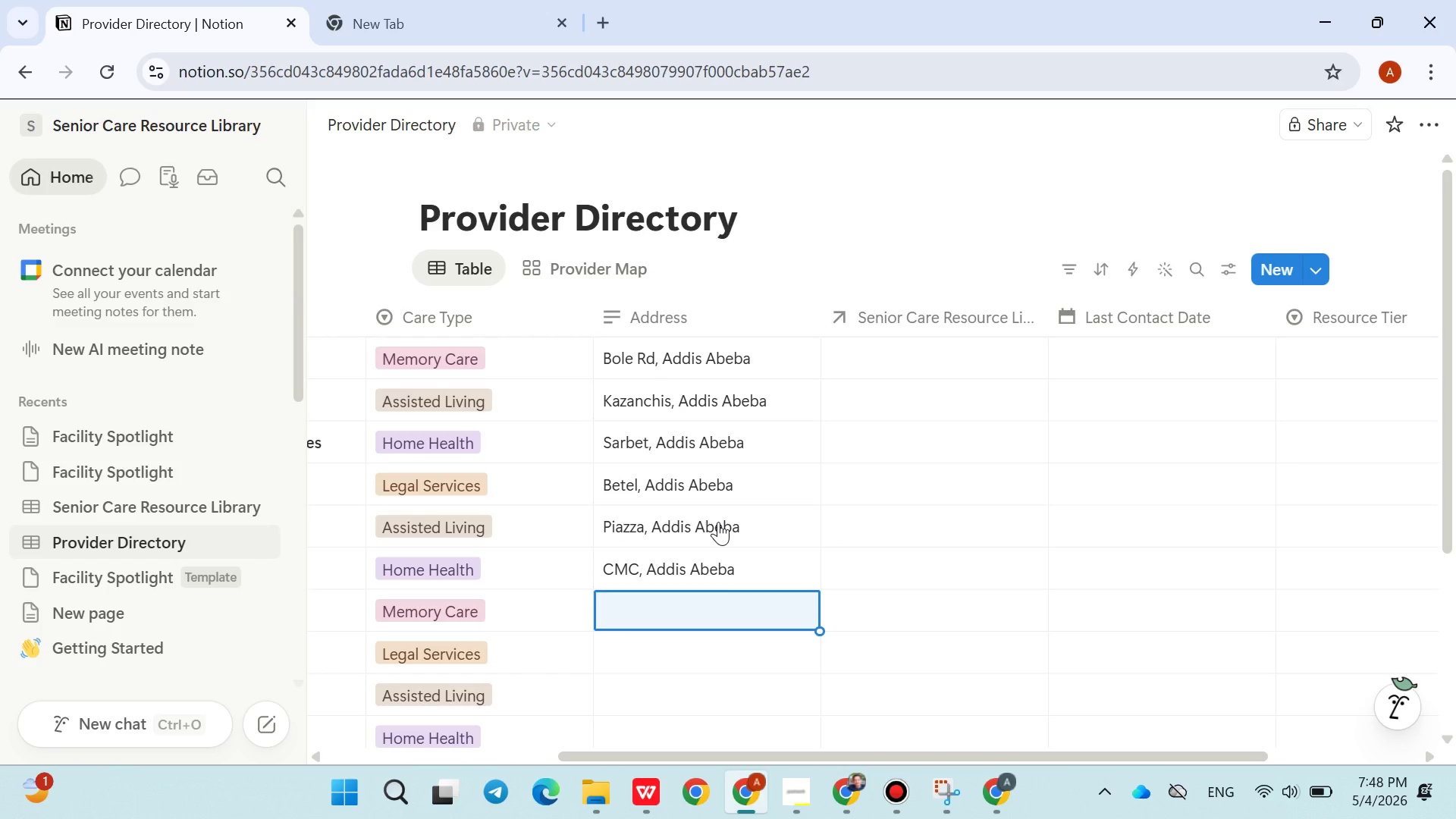 
 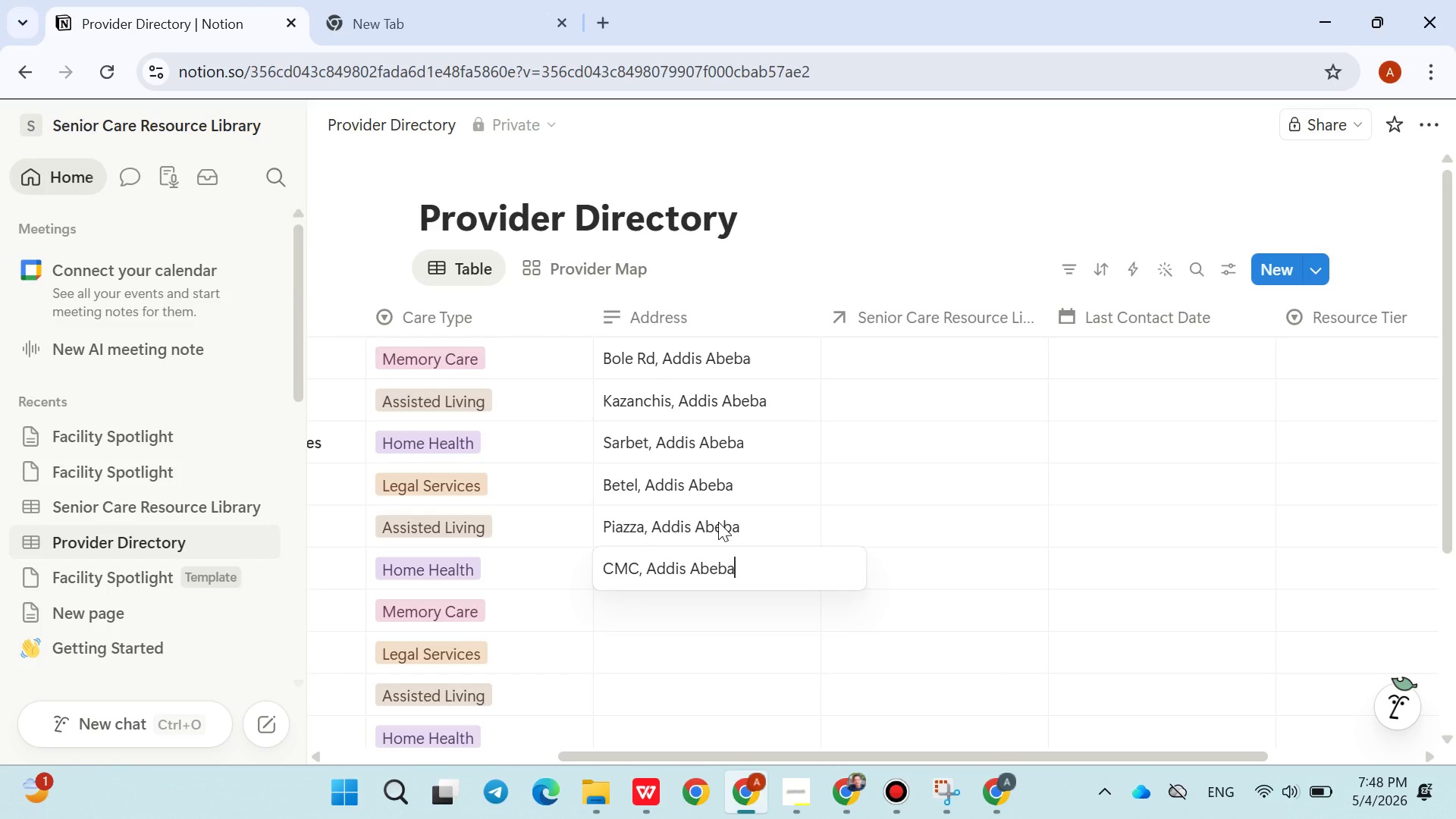 
key(Enter)
 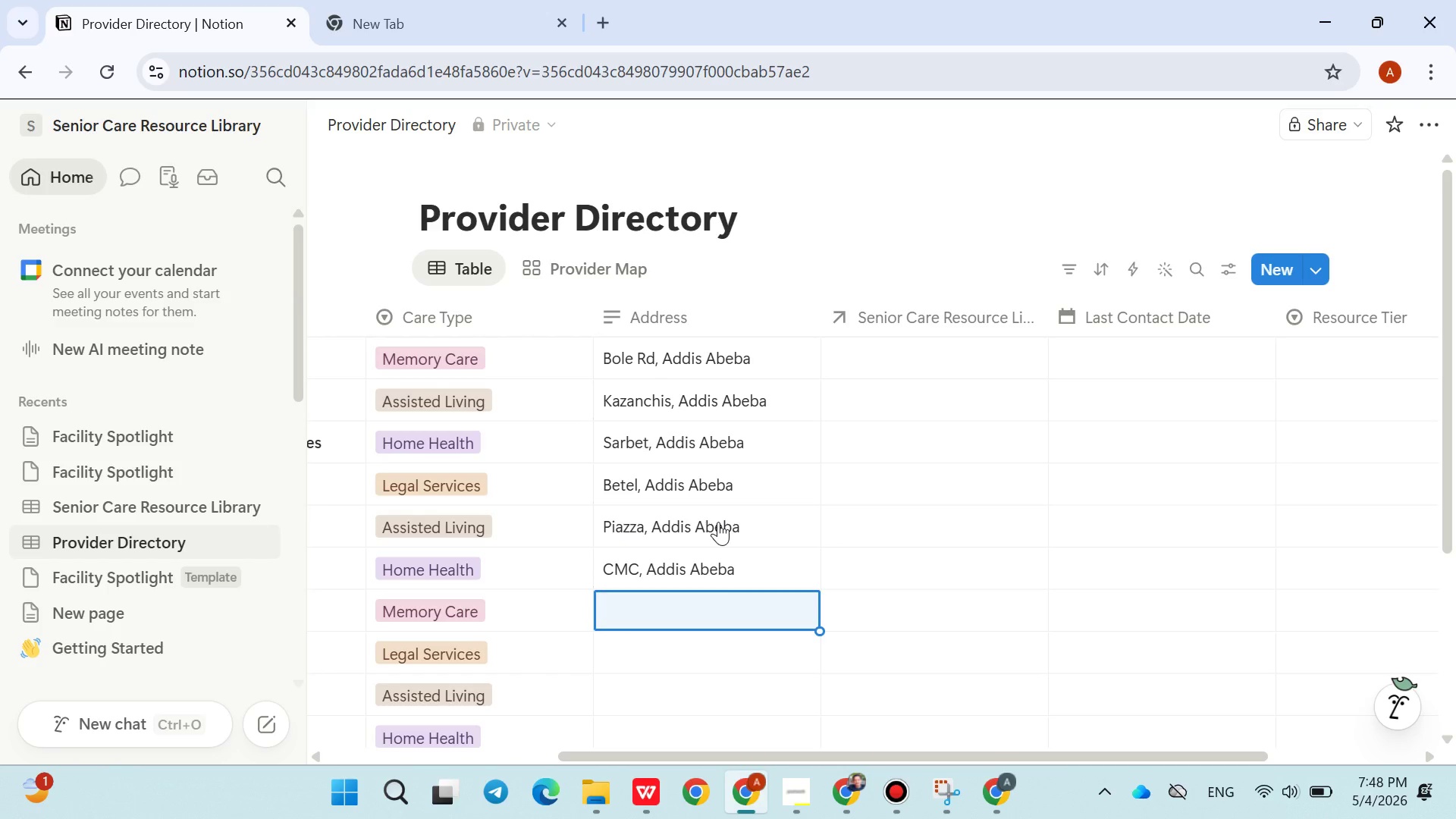 
type(Megenagn, Addis Abeba)
 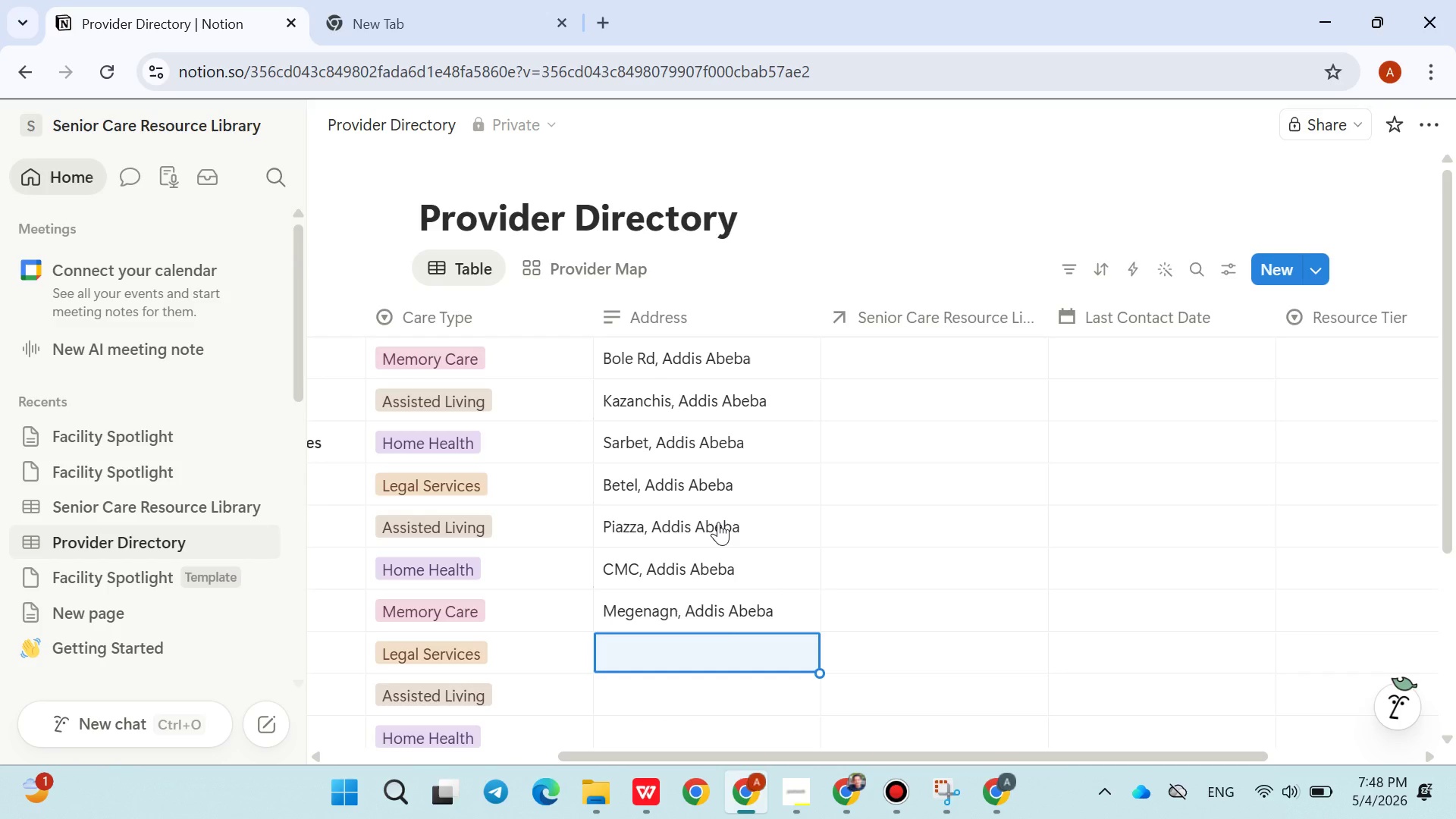 
 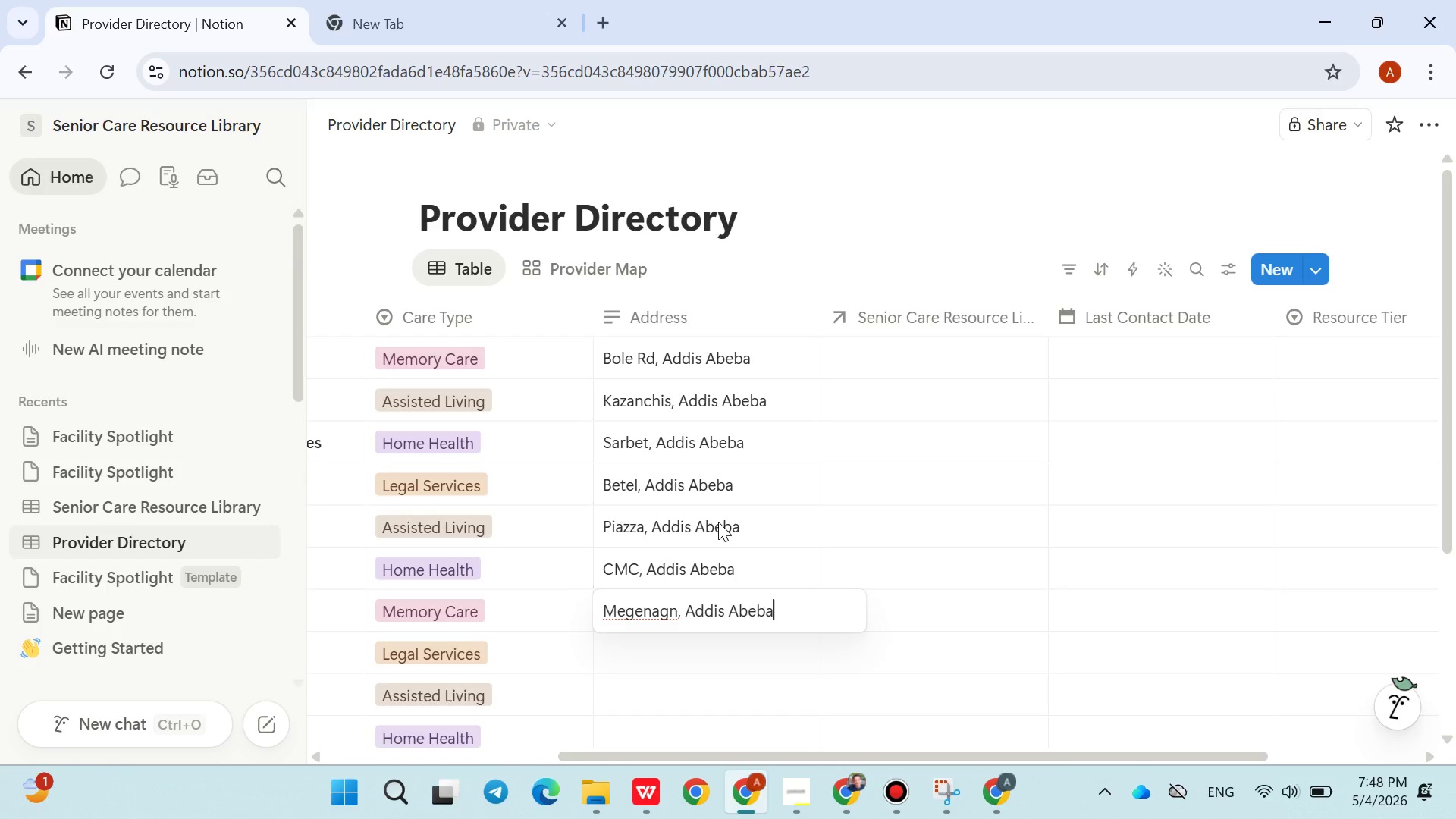 
key(Enter)
 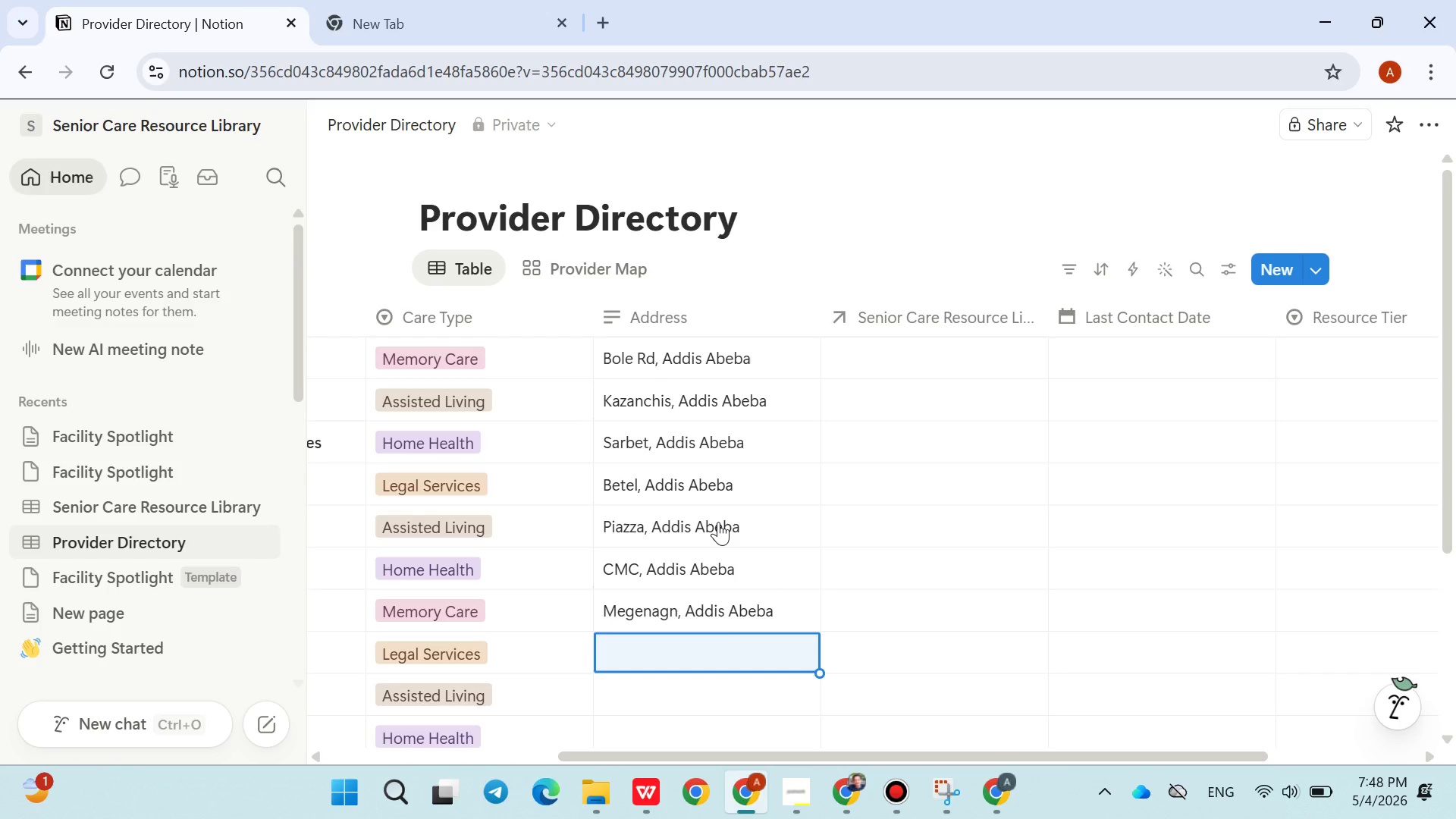 
type(Mexico Square, Addis Abeba)
 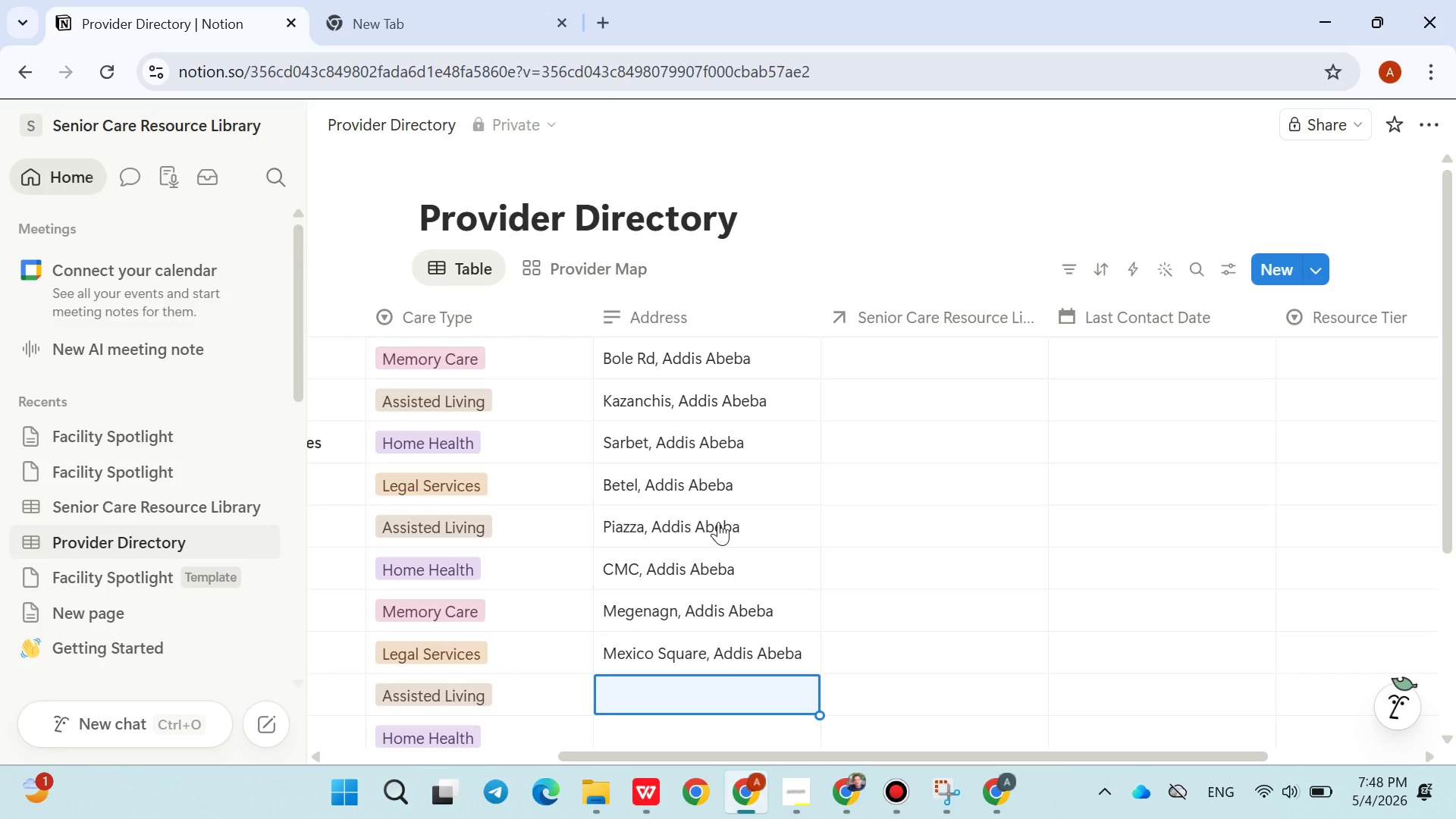 
 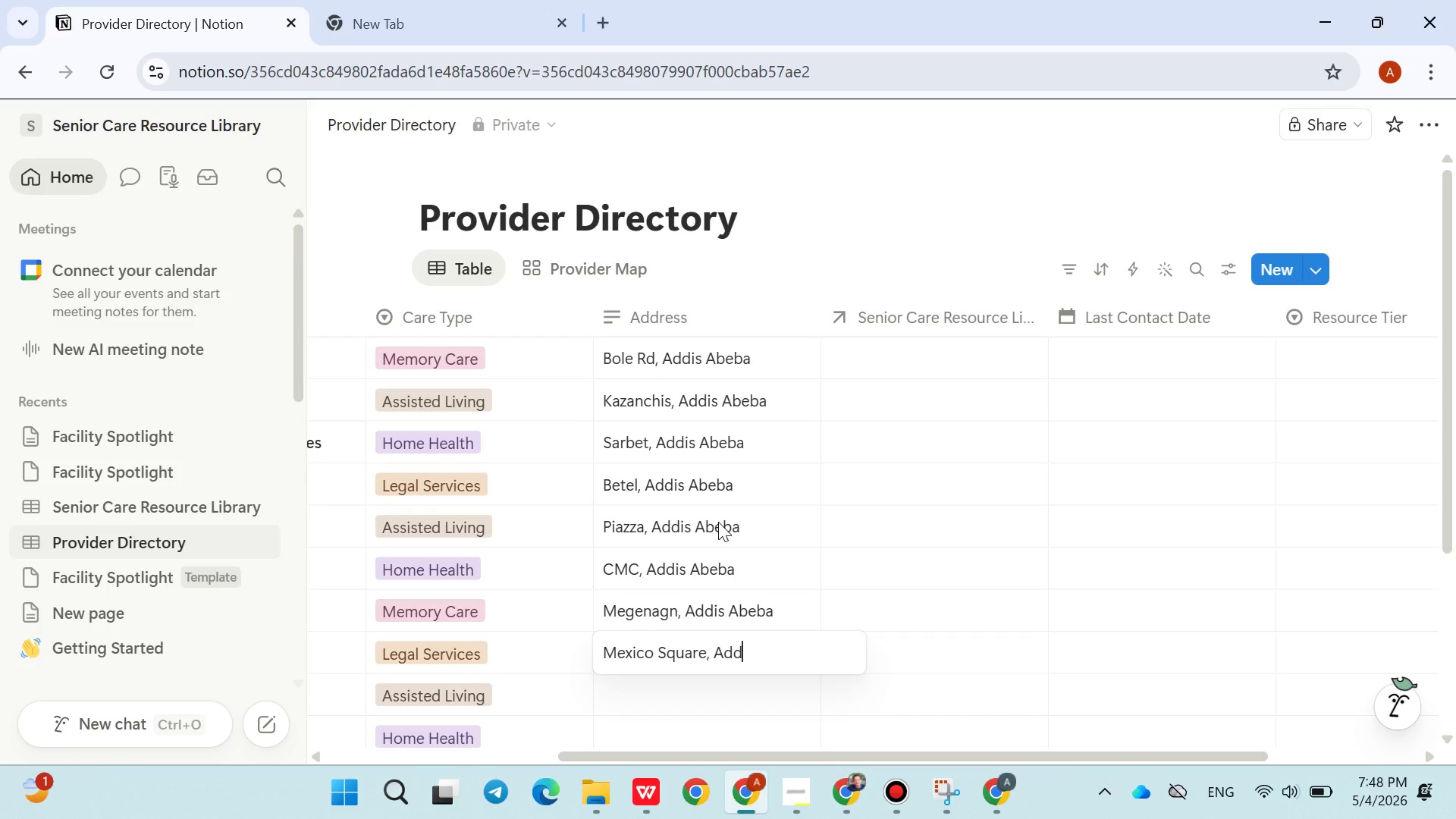 
key(Enter)
 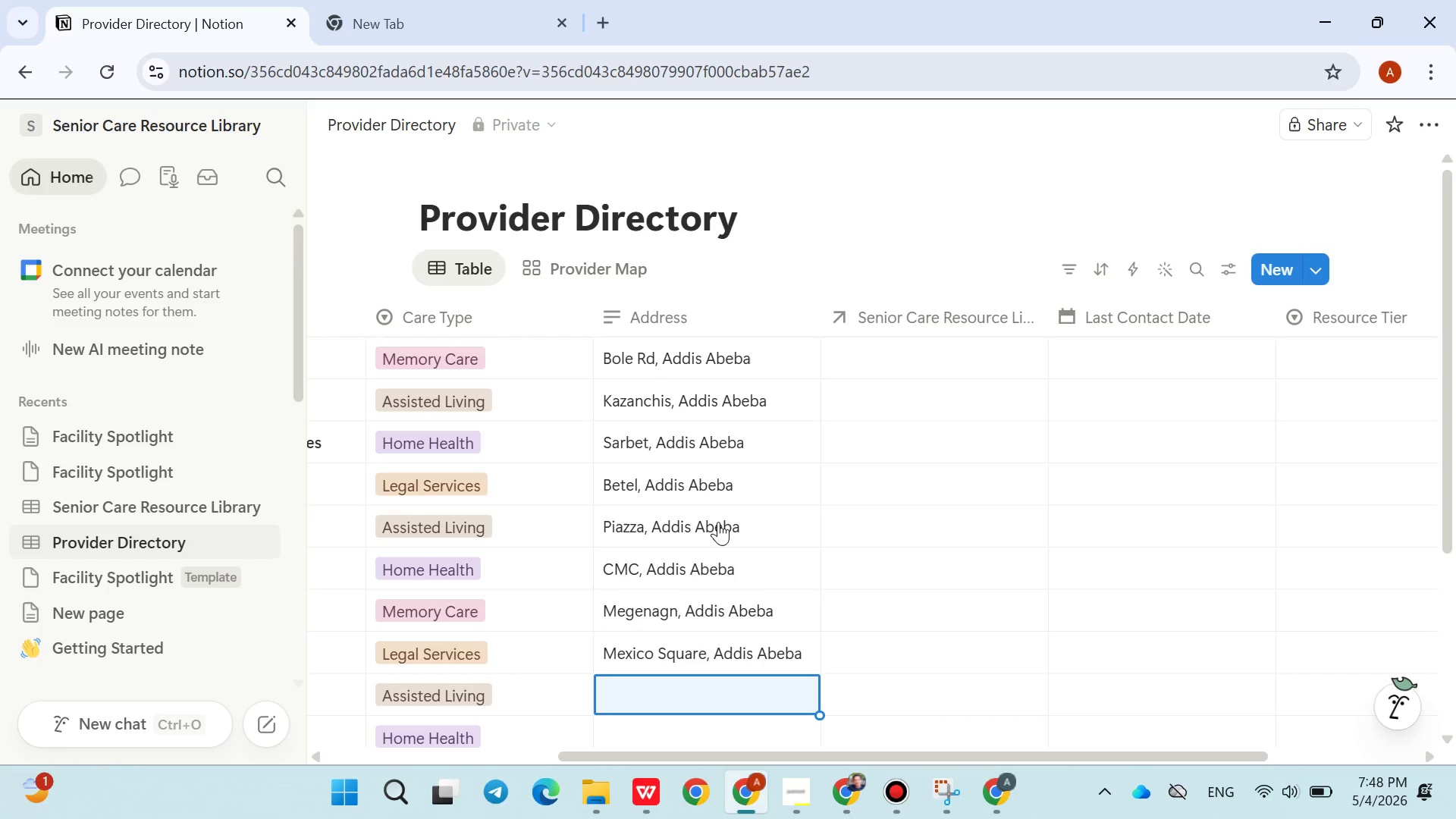 
type(Bole Atls, Addis Abeba)
 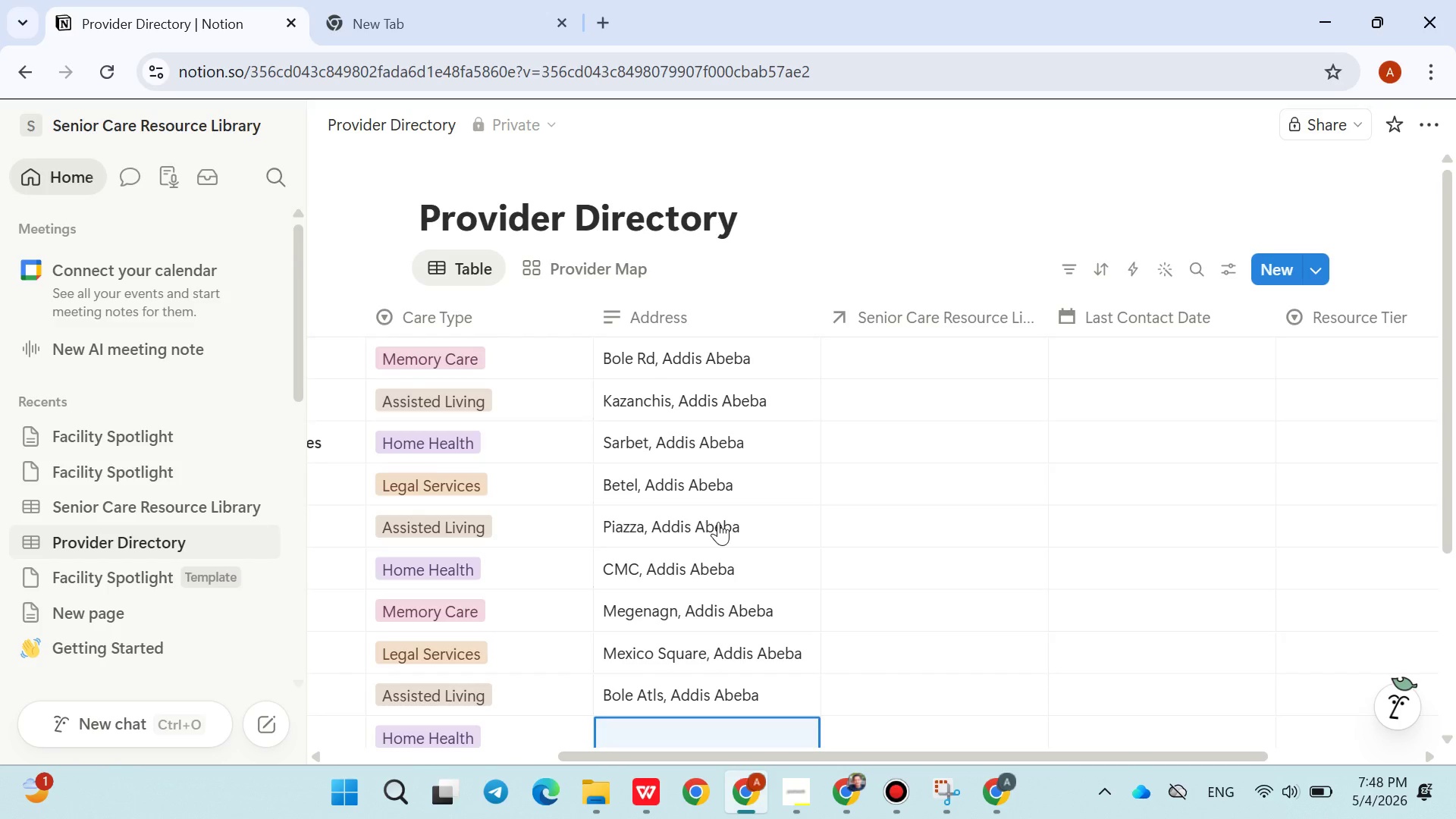 
 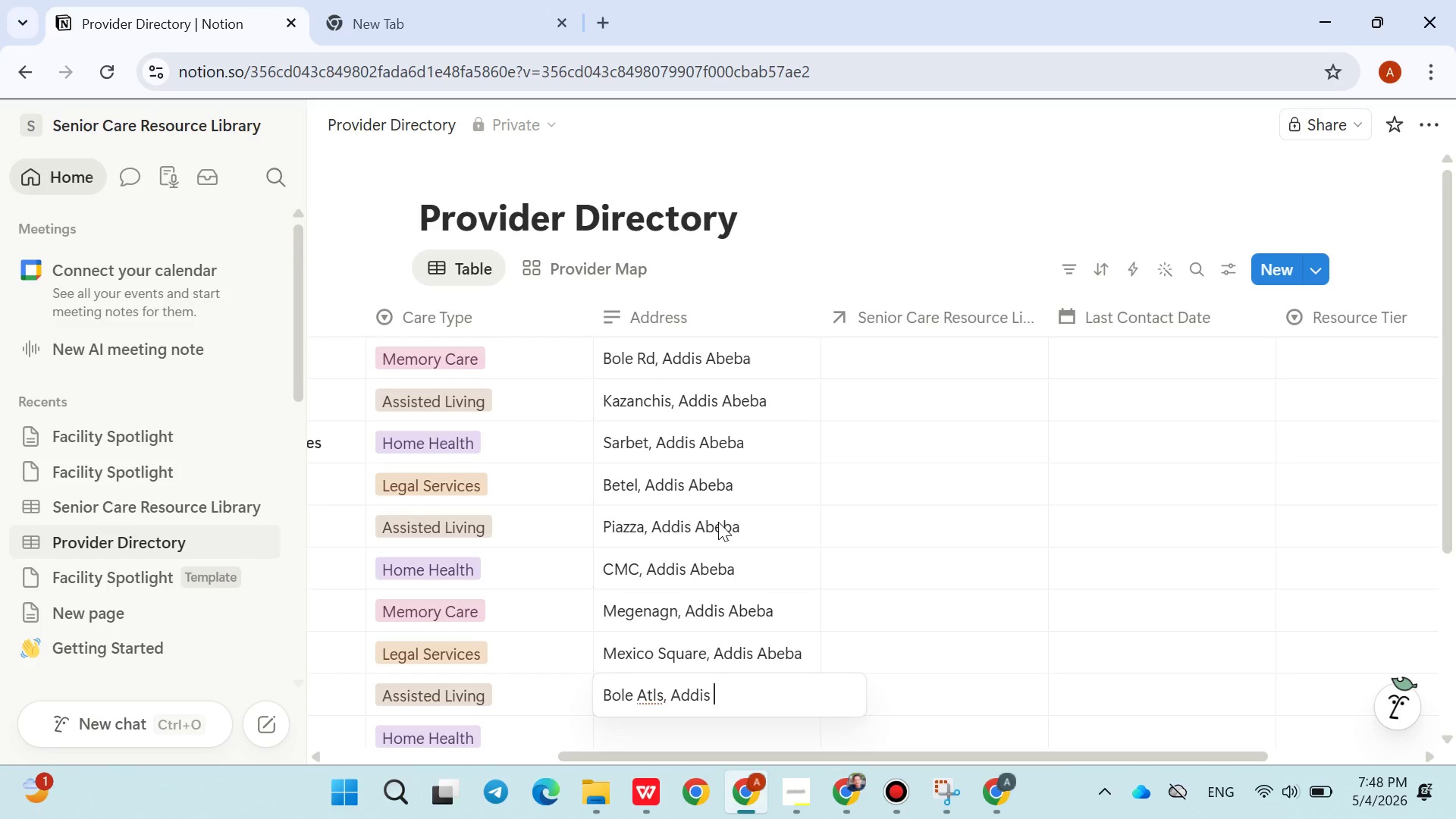 
key(Enter)
 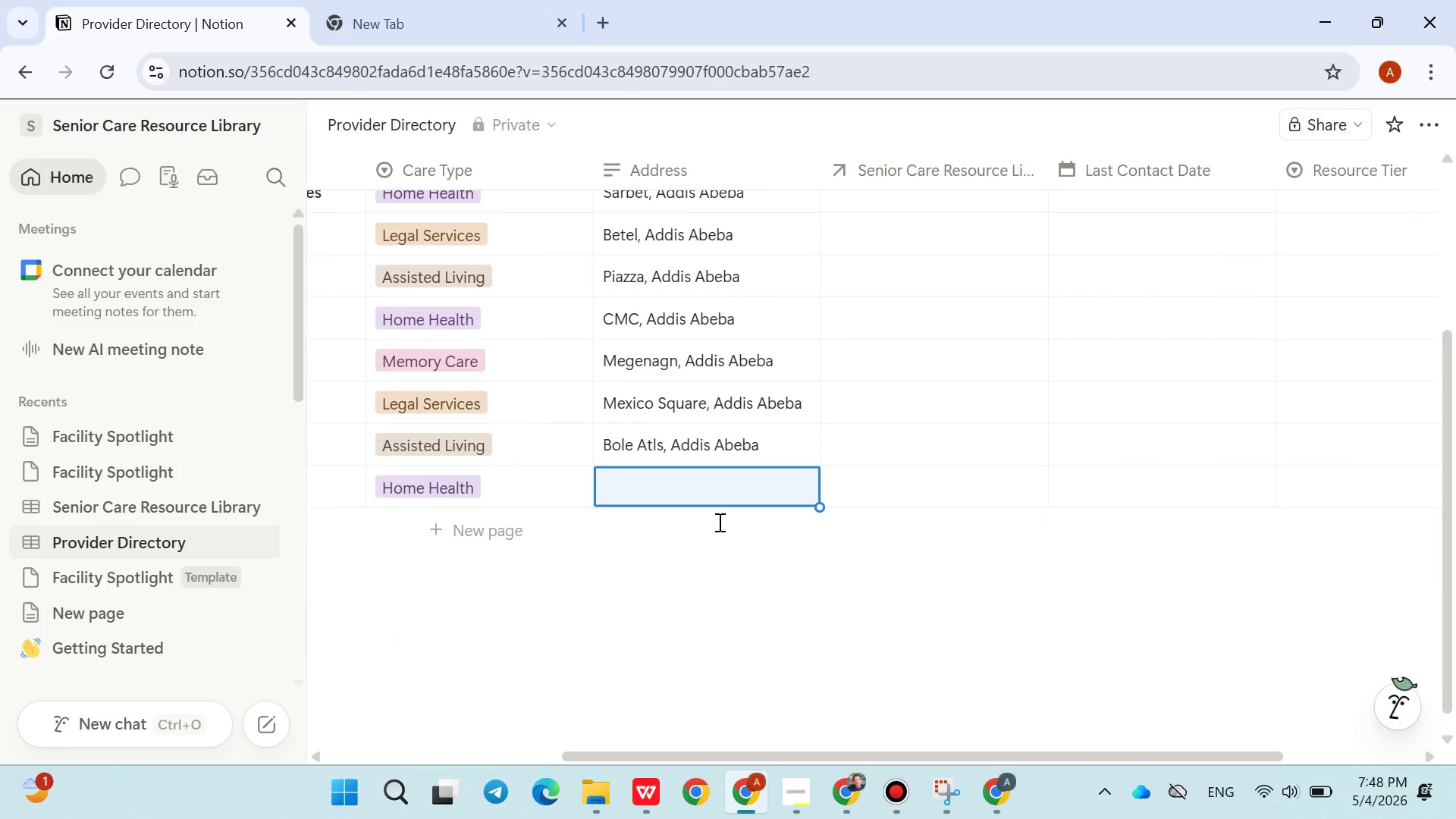 
type(Ayat )
key(Backspace)
type(, Addis Abeba)
 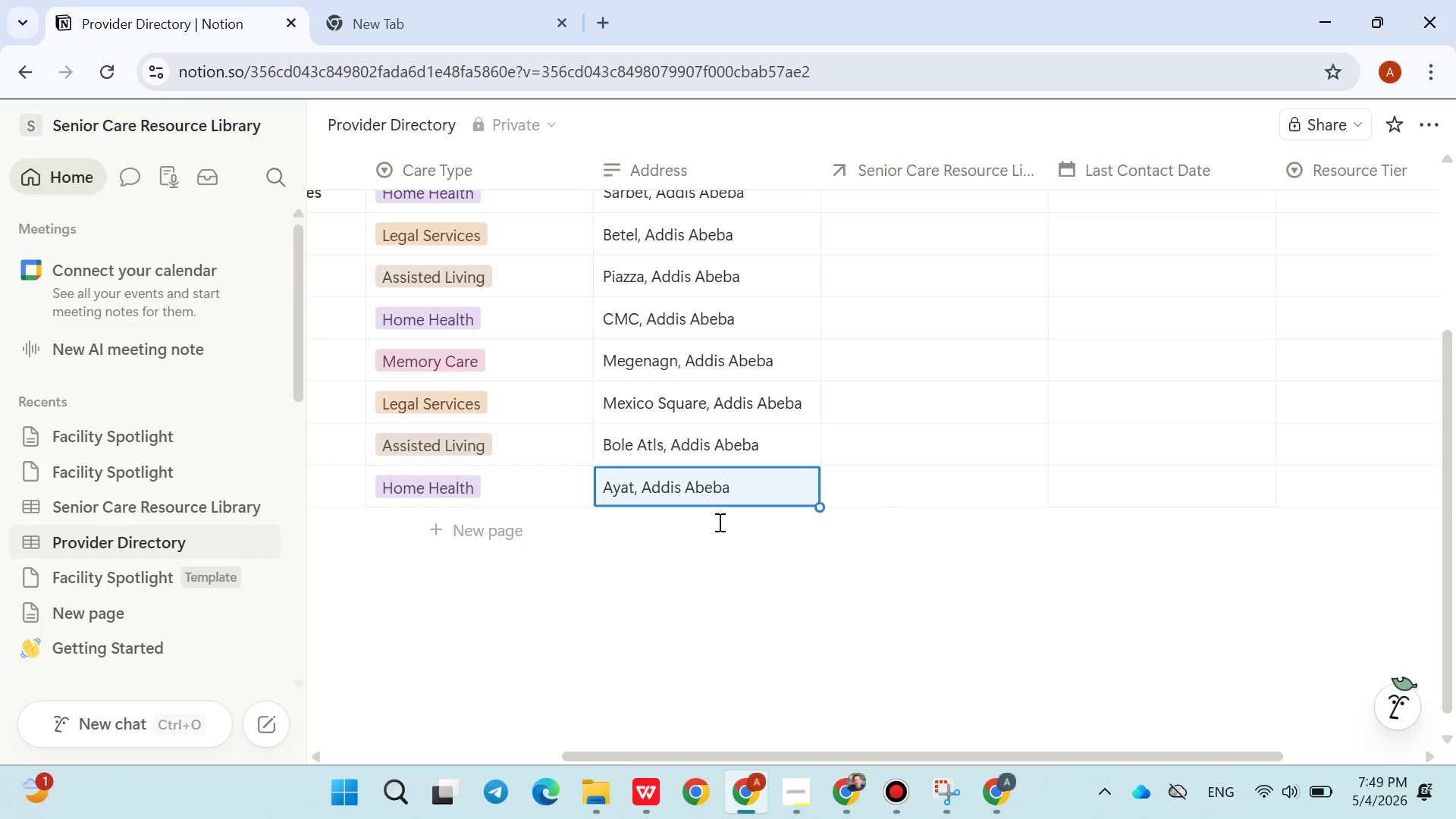 
 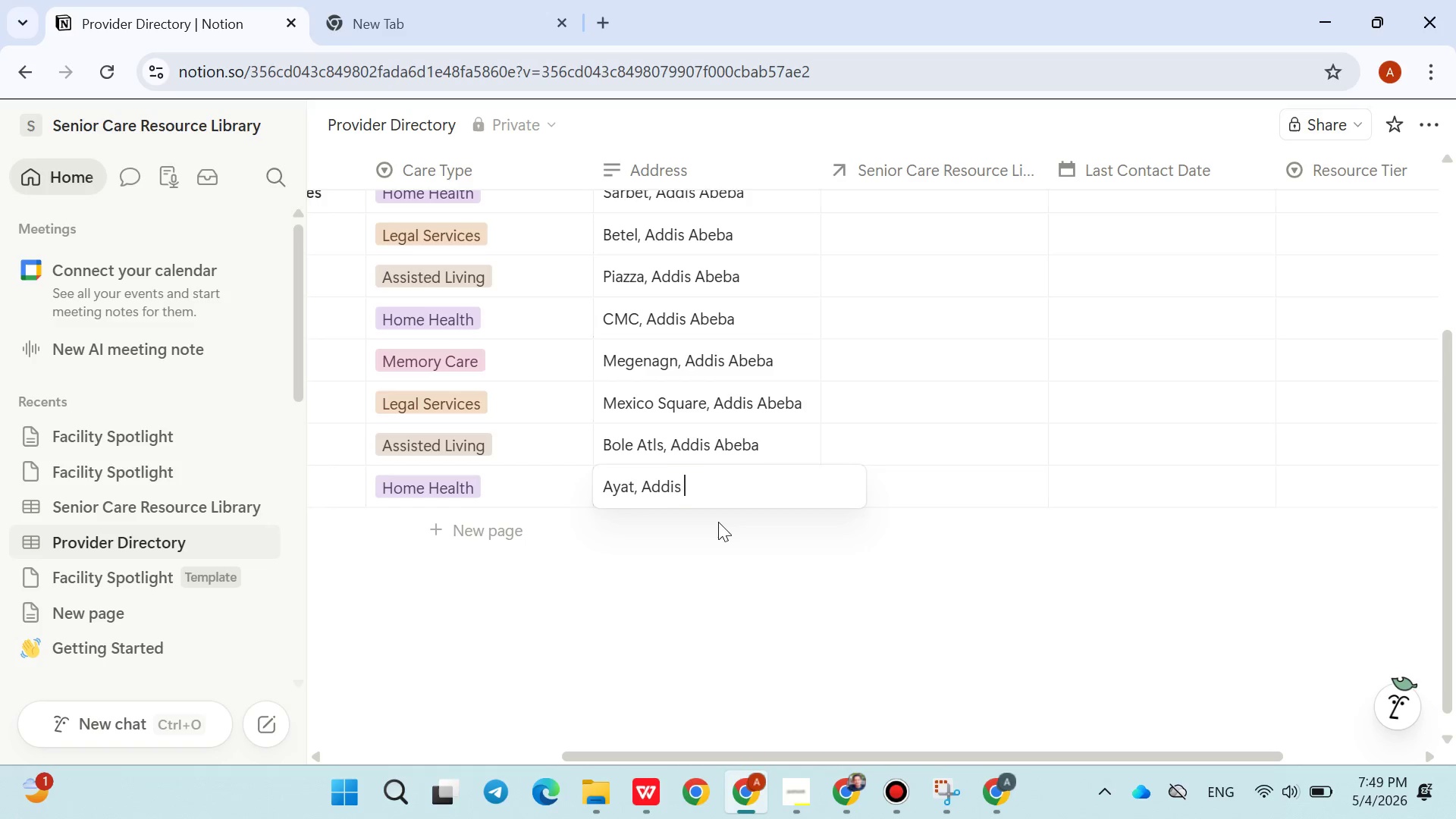 
key(Enter)
 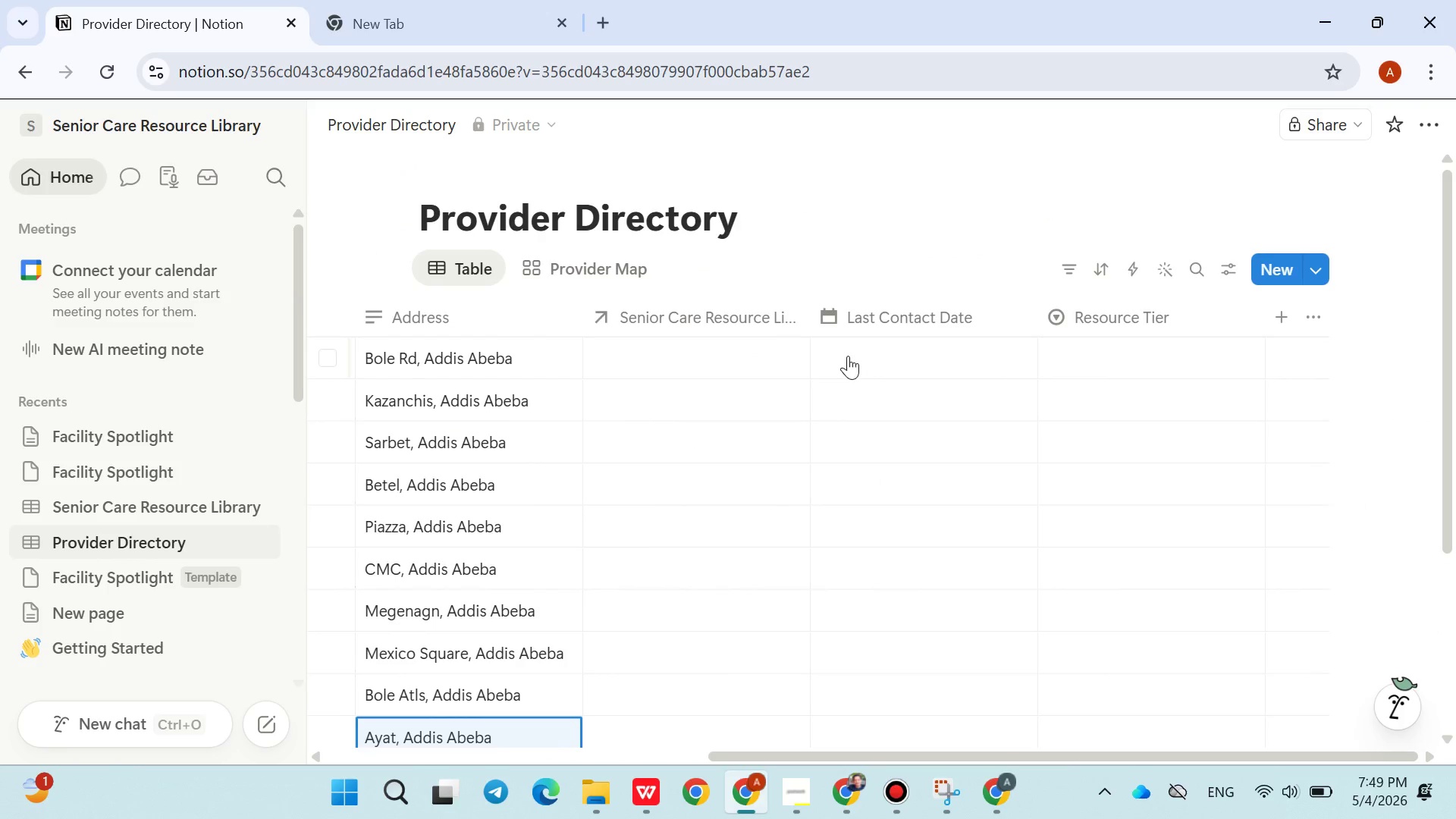 
left_click([714, 344])
 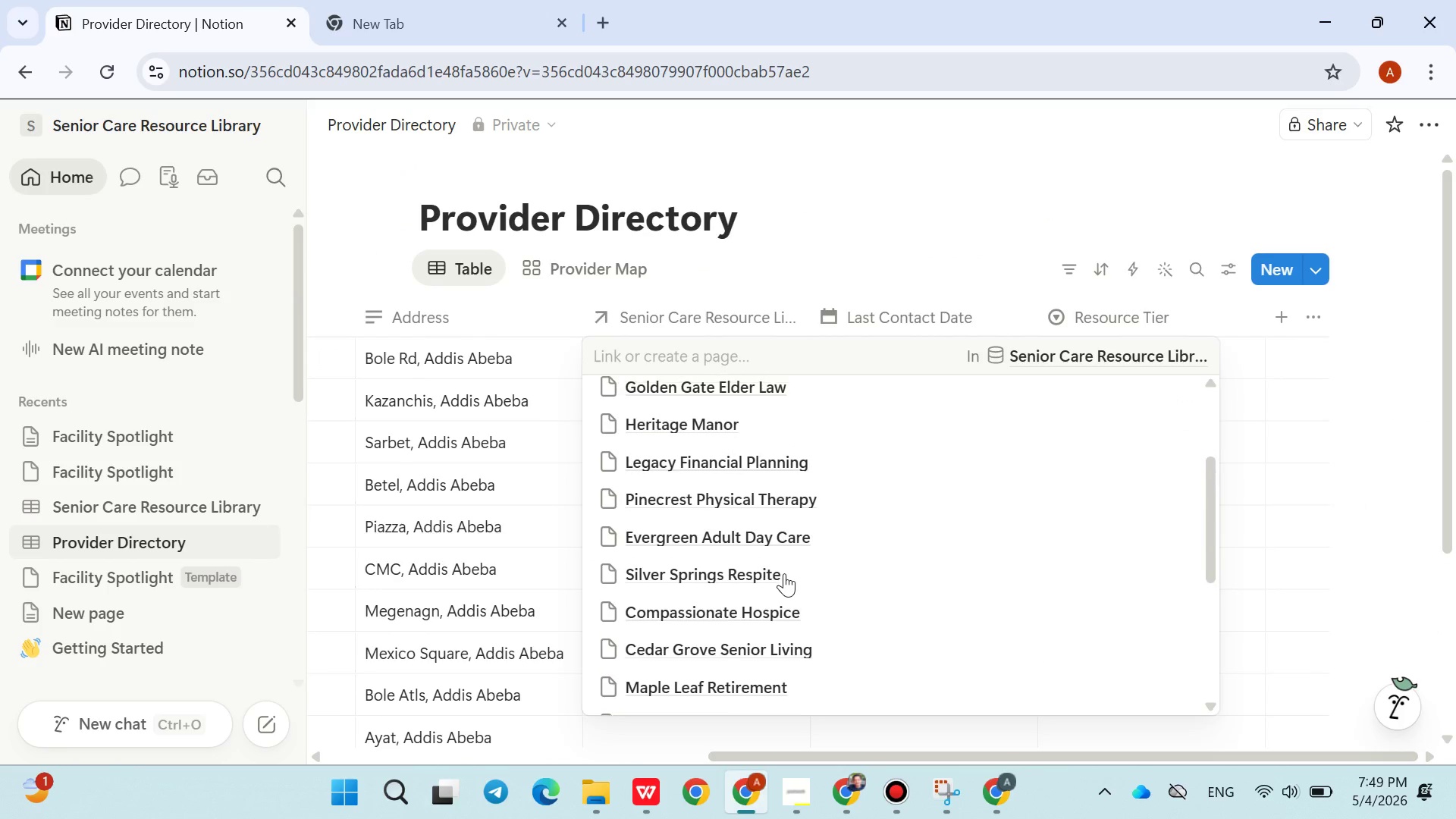 
wait(7.0)
 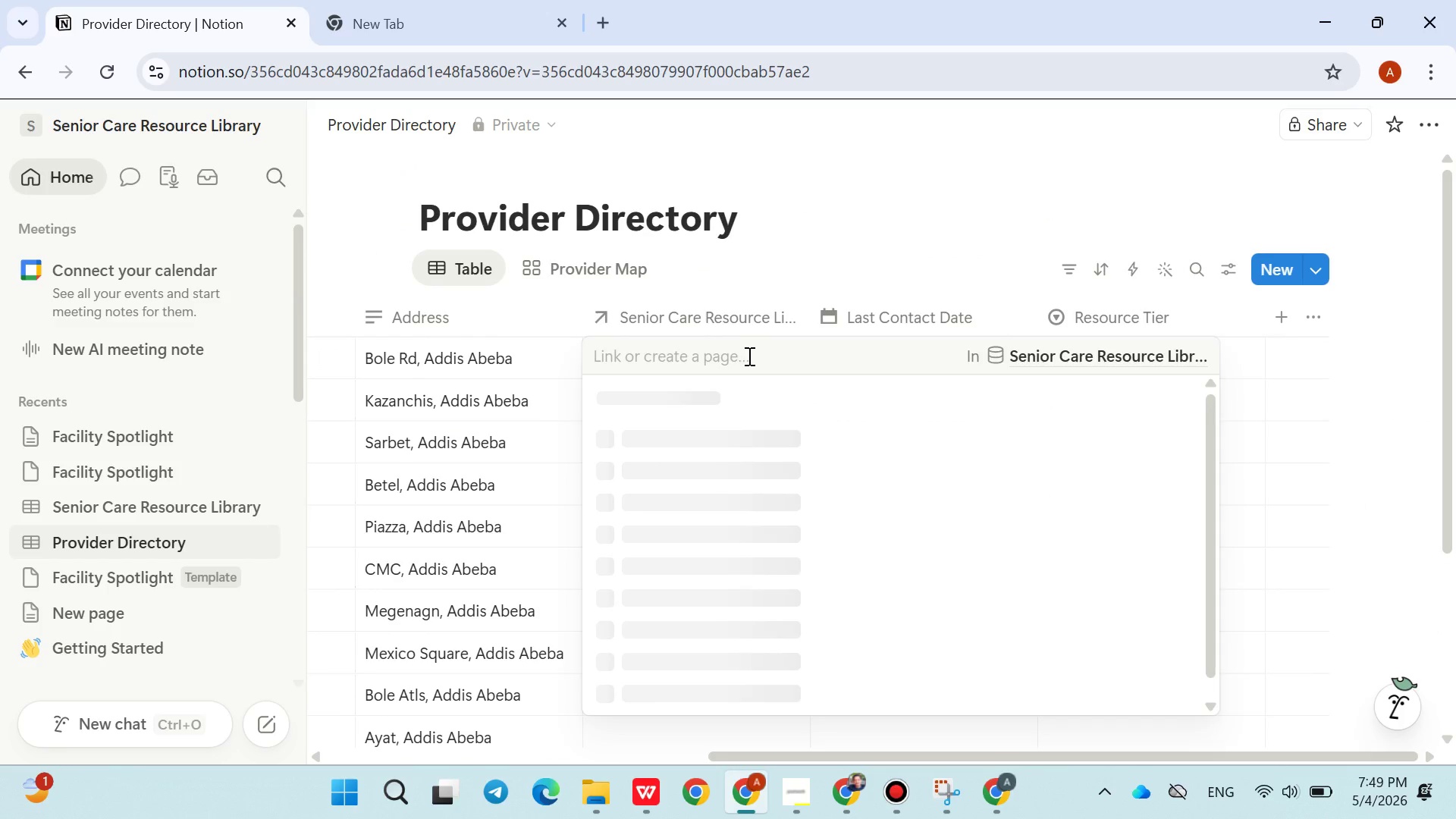 
left_click([726, 447])
 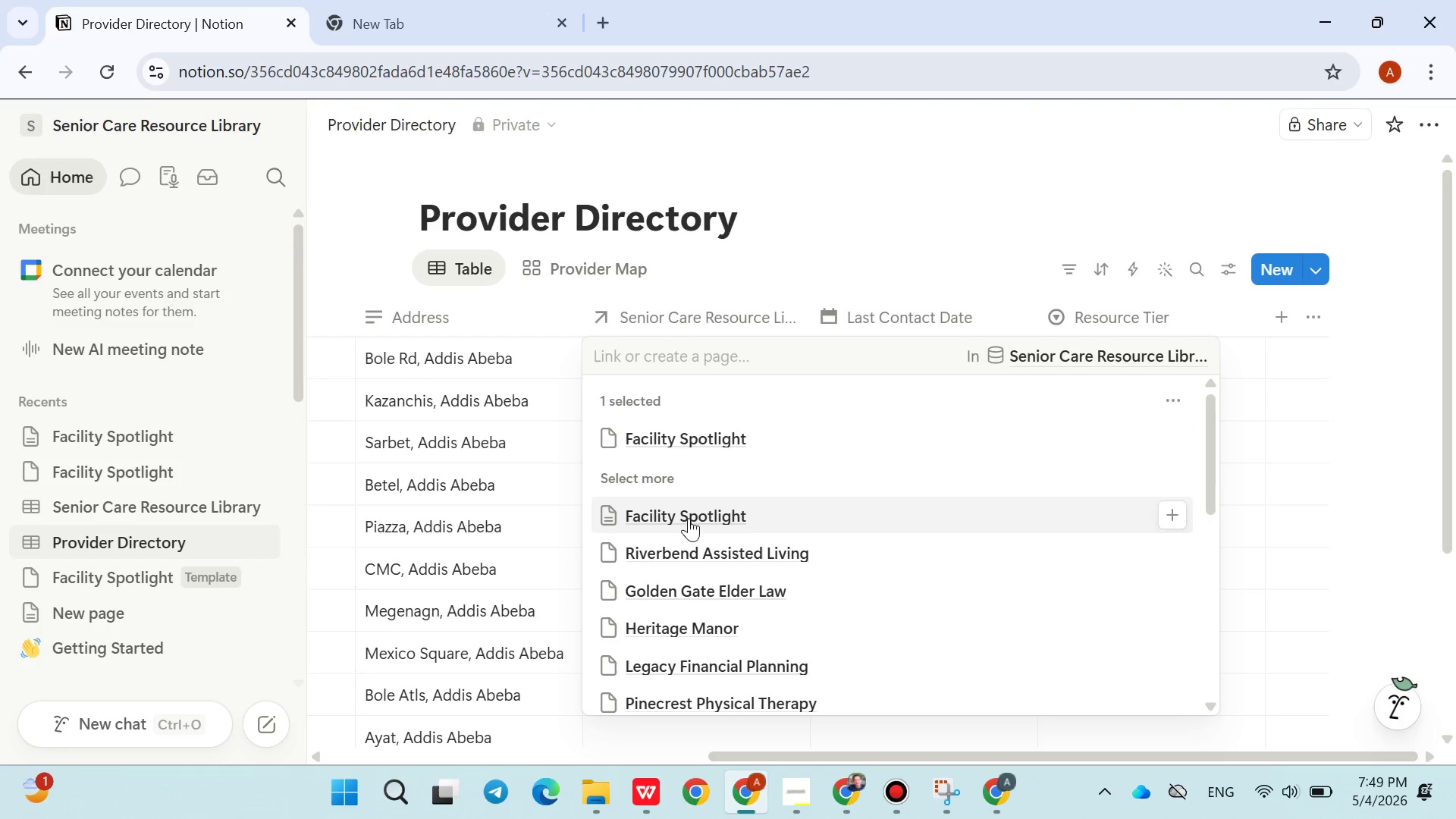 
left_click([686, 549])
 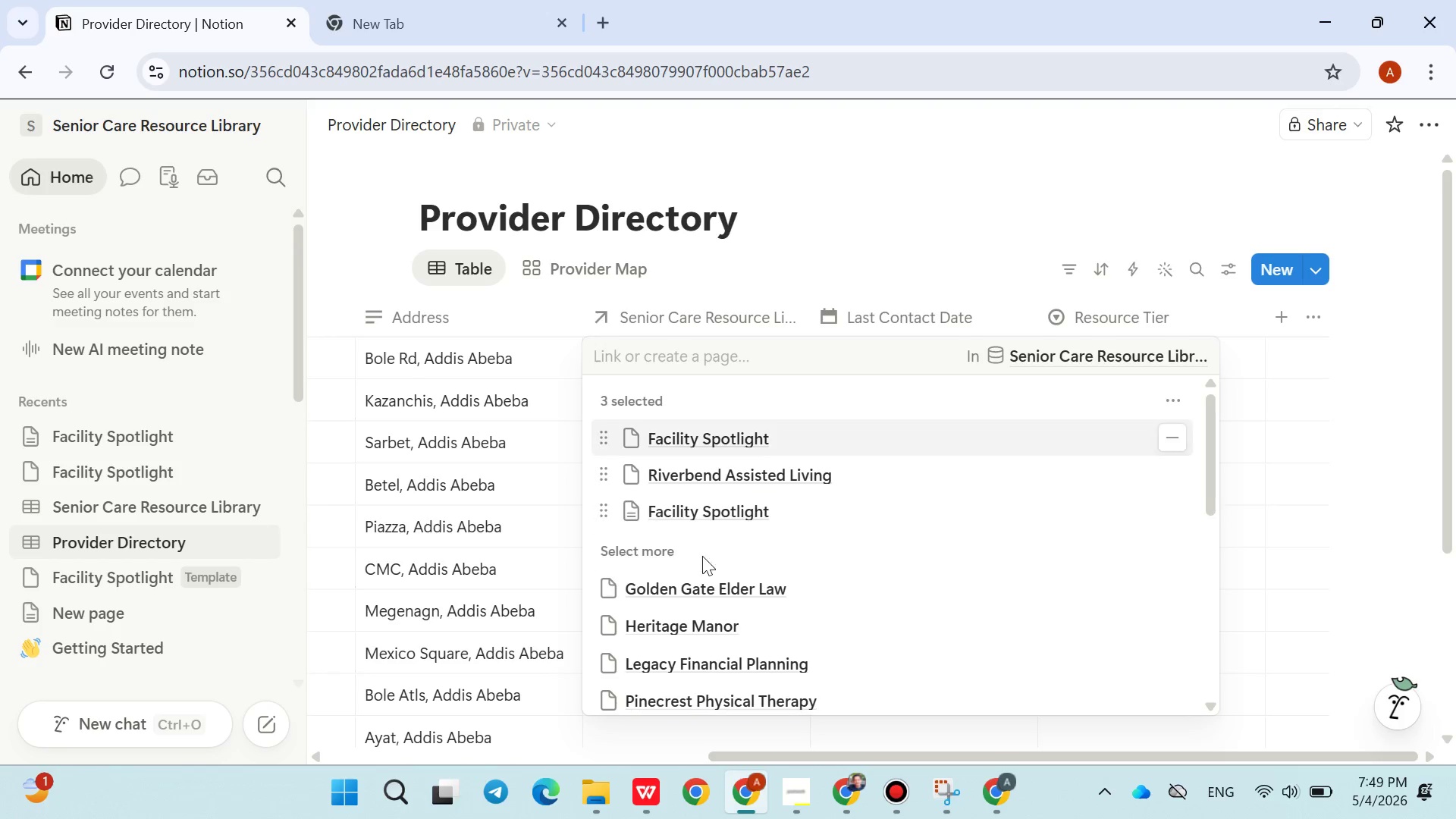 
double_click([526, 479])
 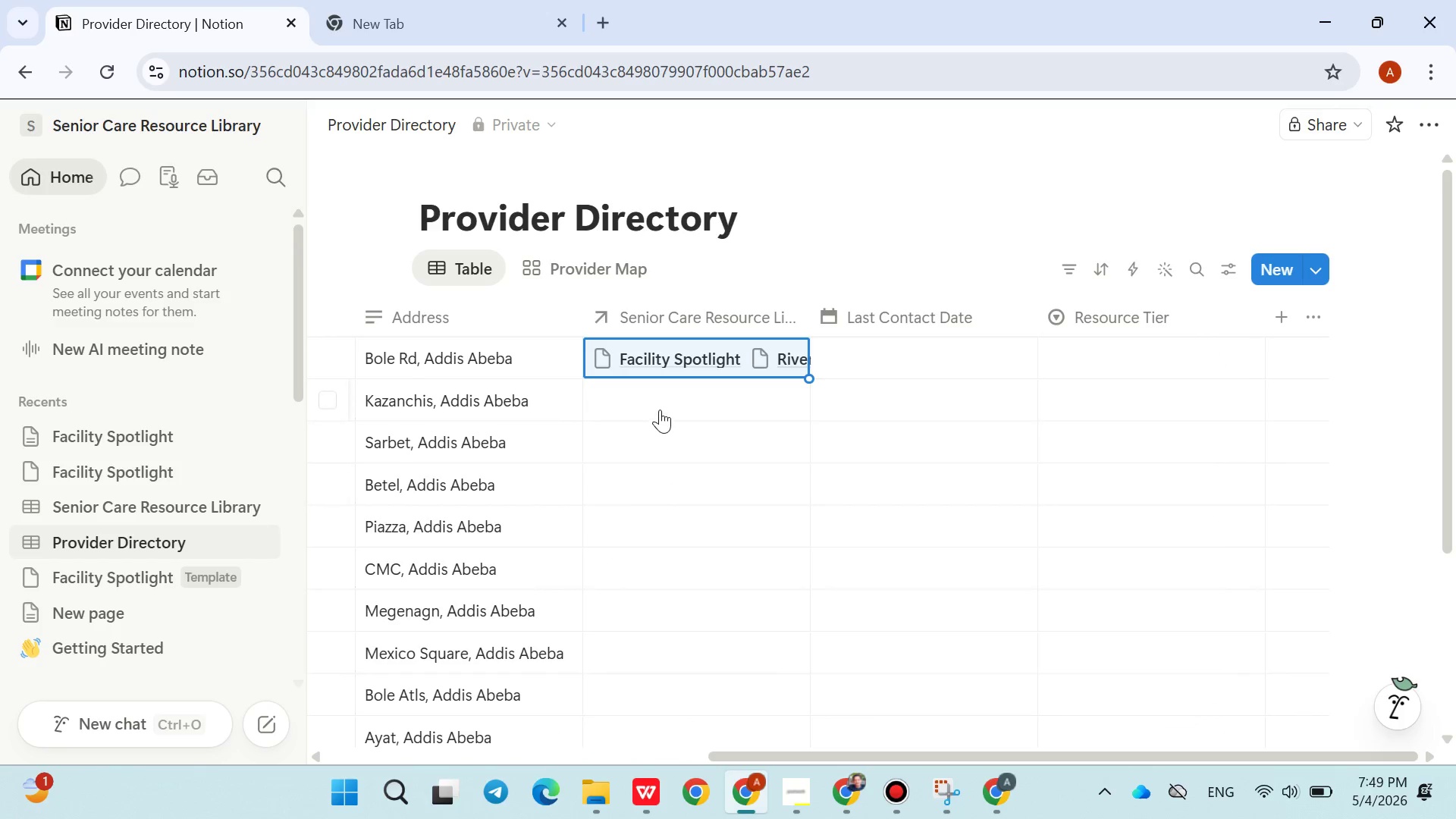 
left_click([660, 410])
 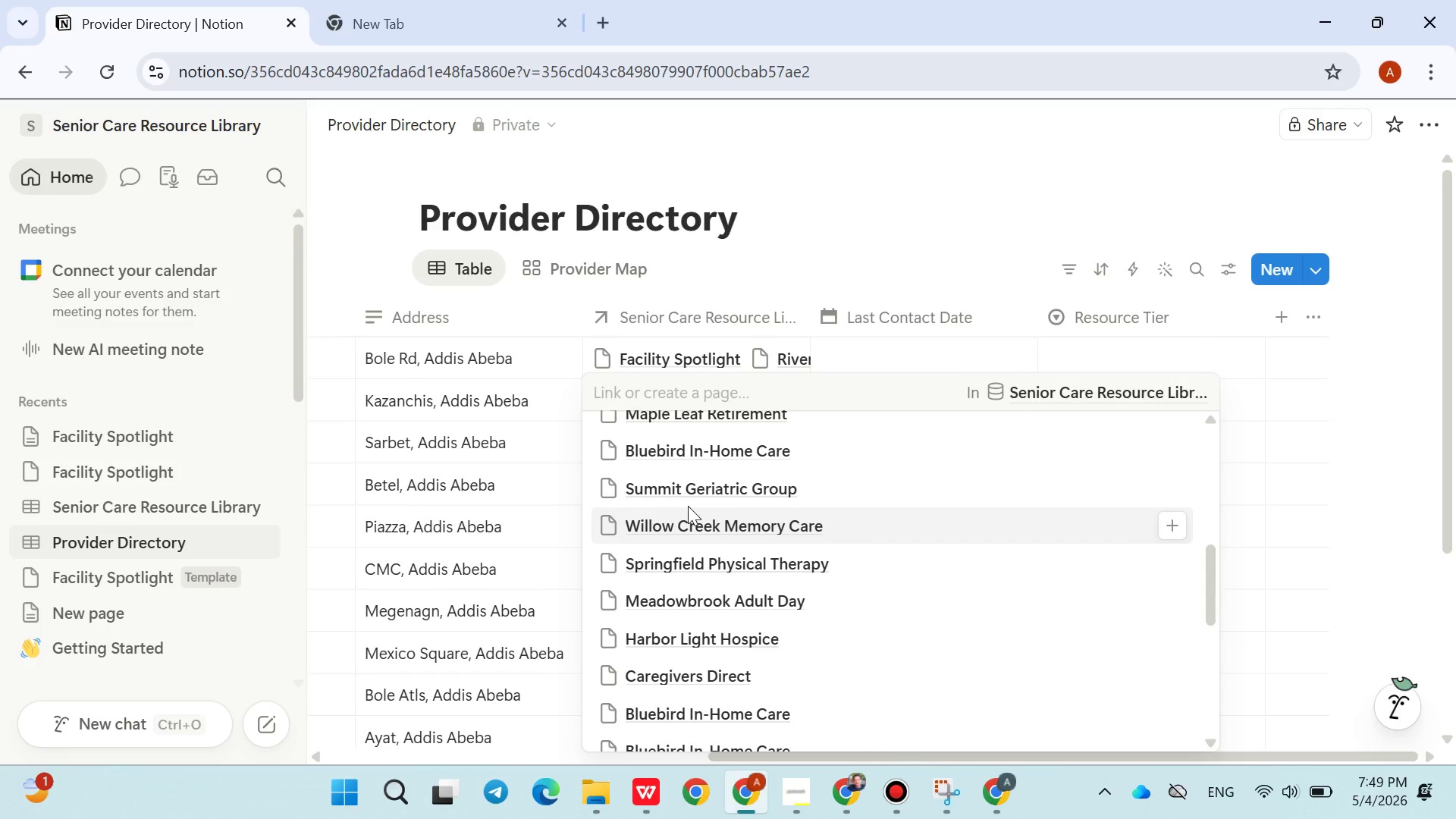 
wait(9.14)
 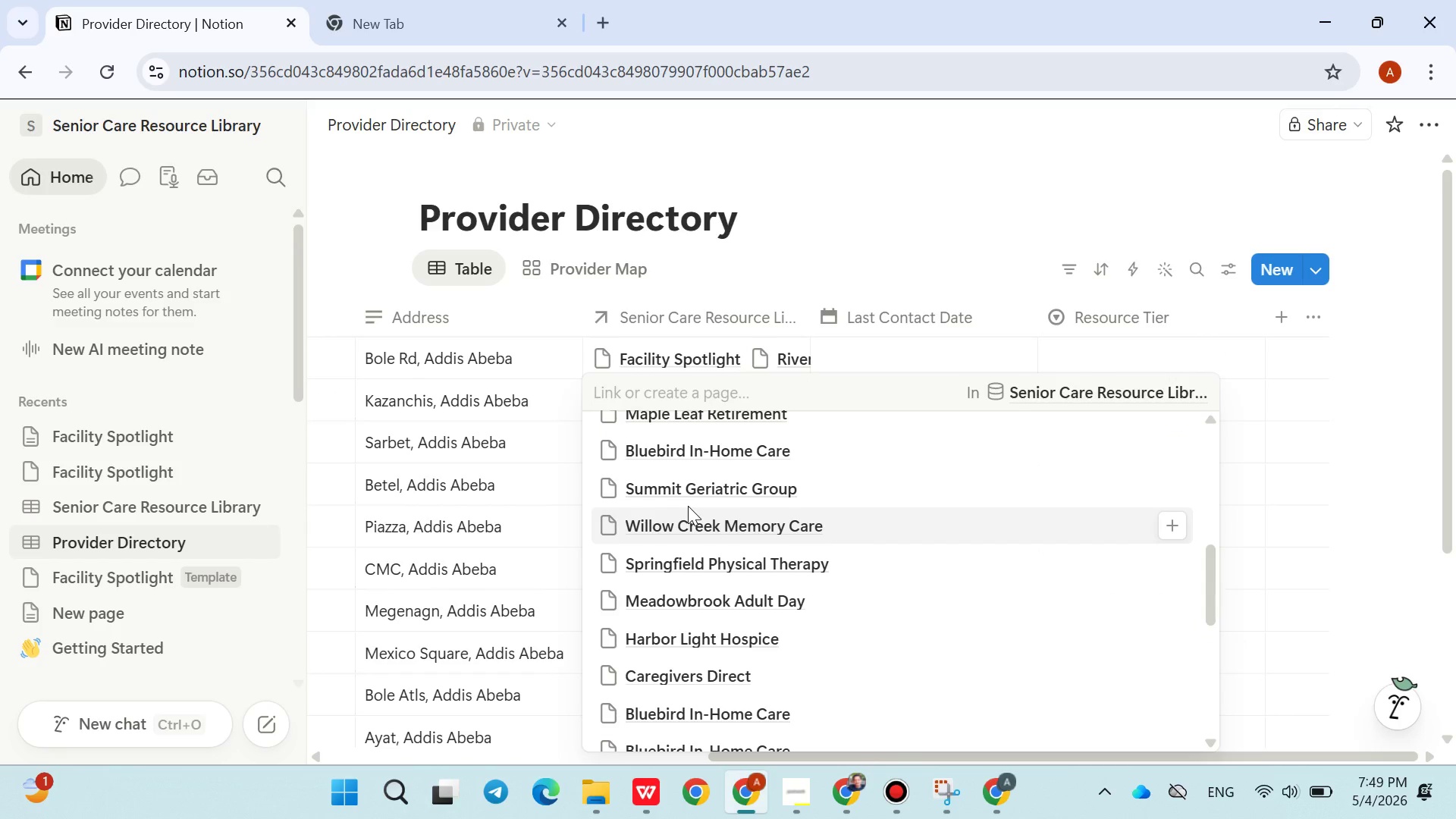 
left_click([676, 594])
 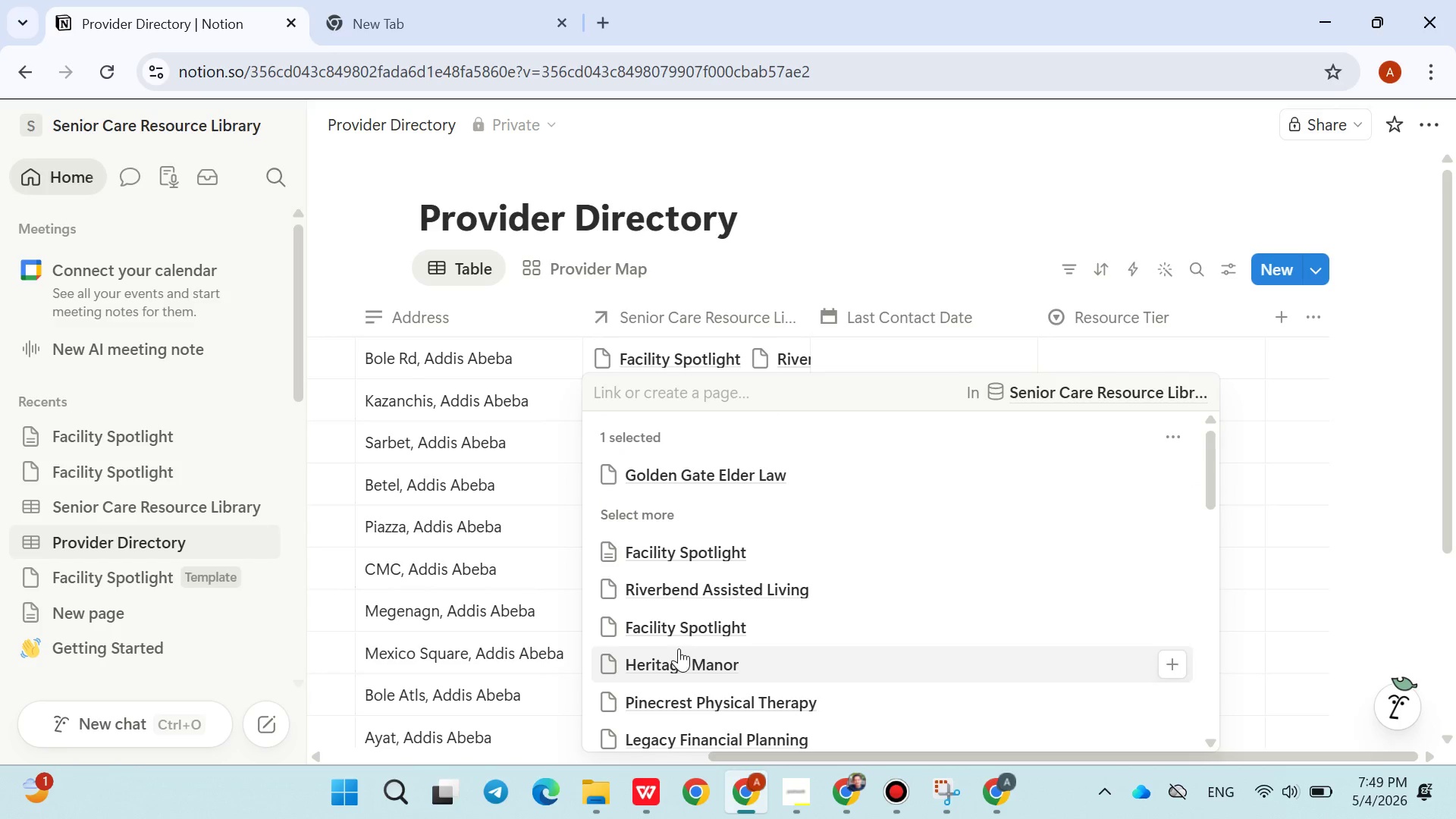 
left_click([692, 657])
 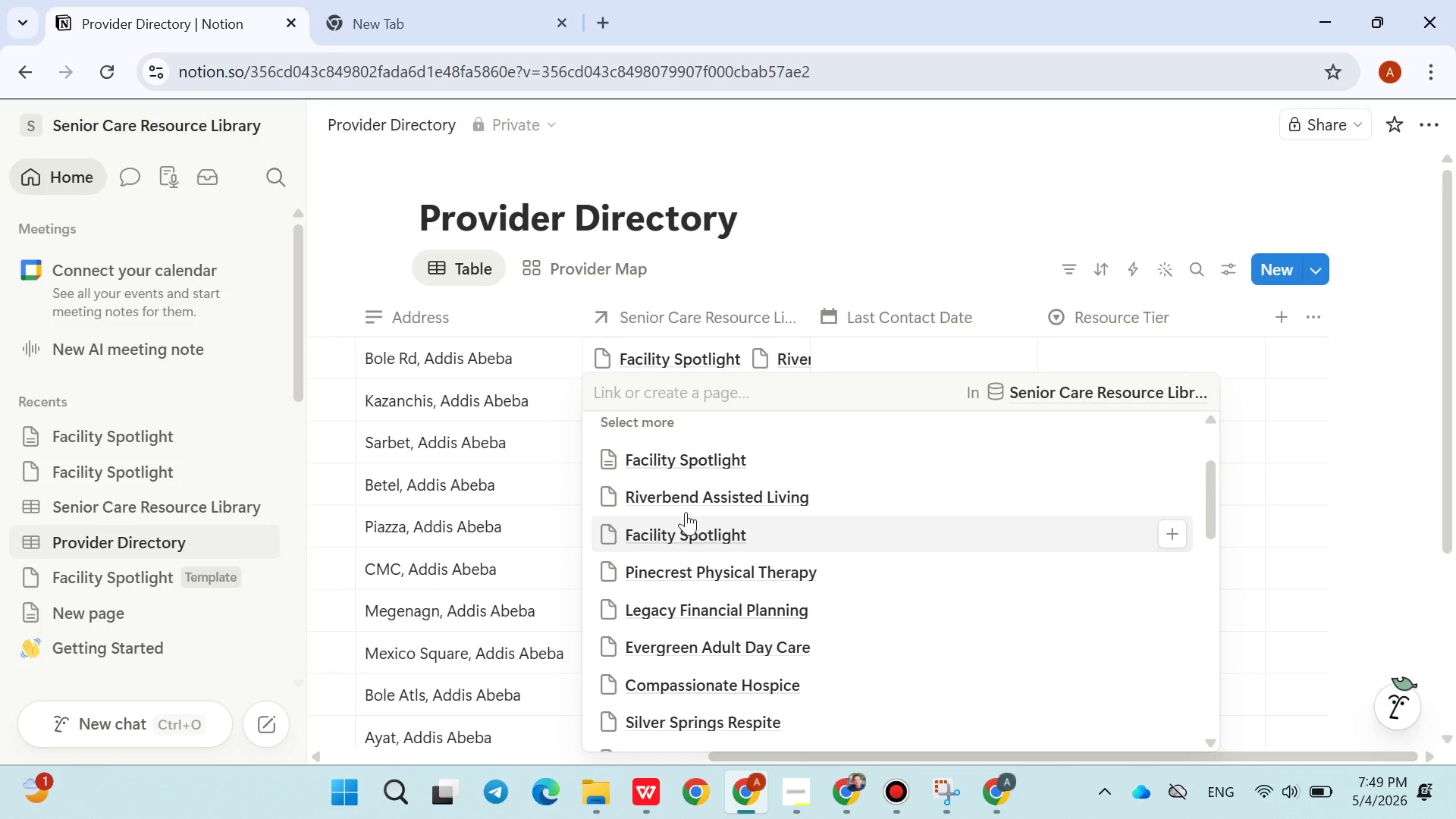 
left_click([683, 502])
 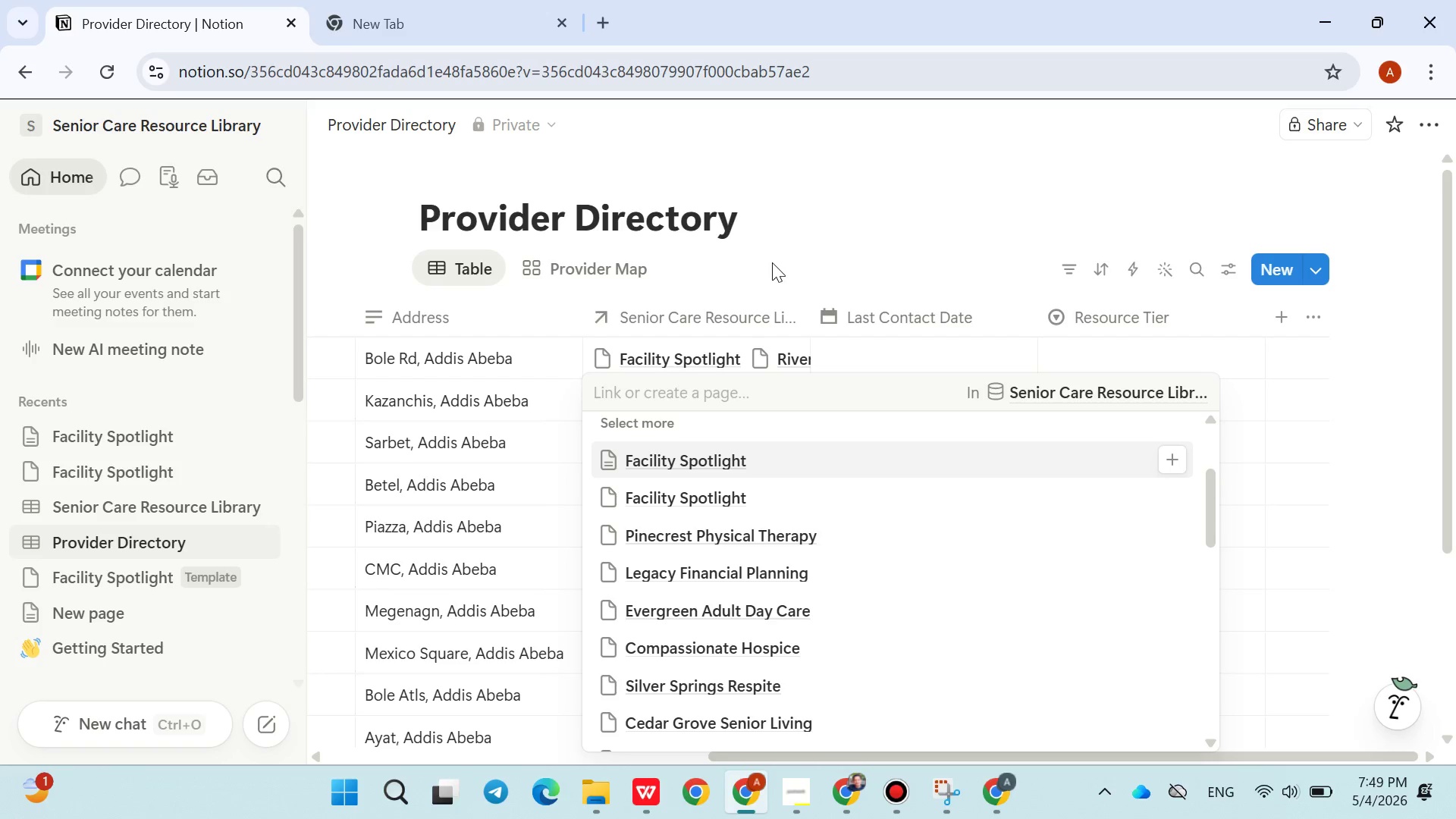 
left_click([793, 240])
 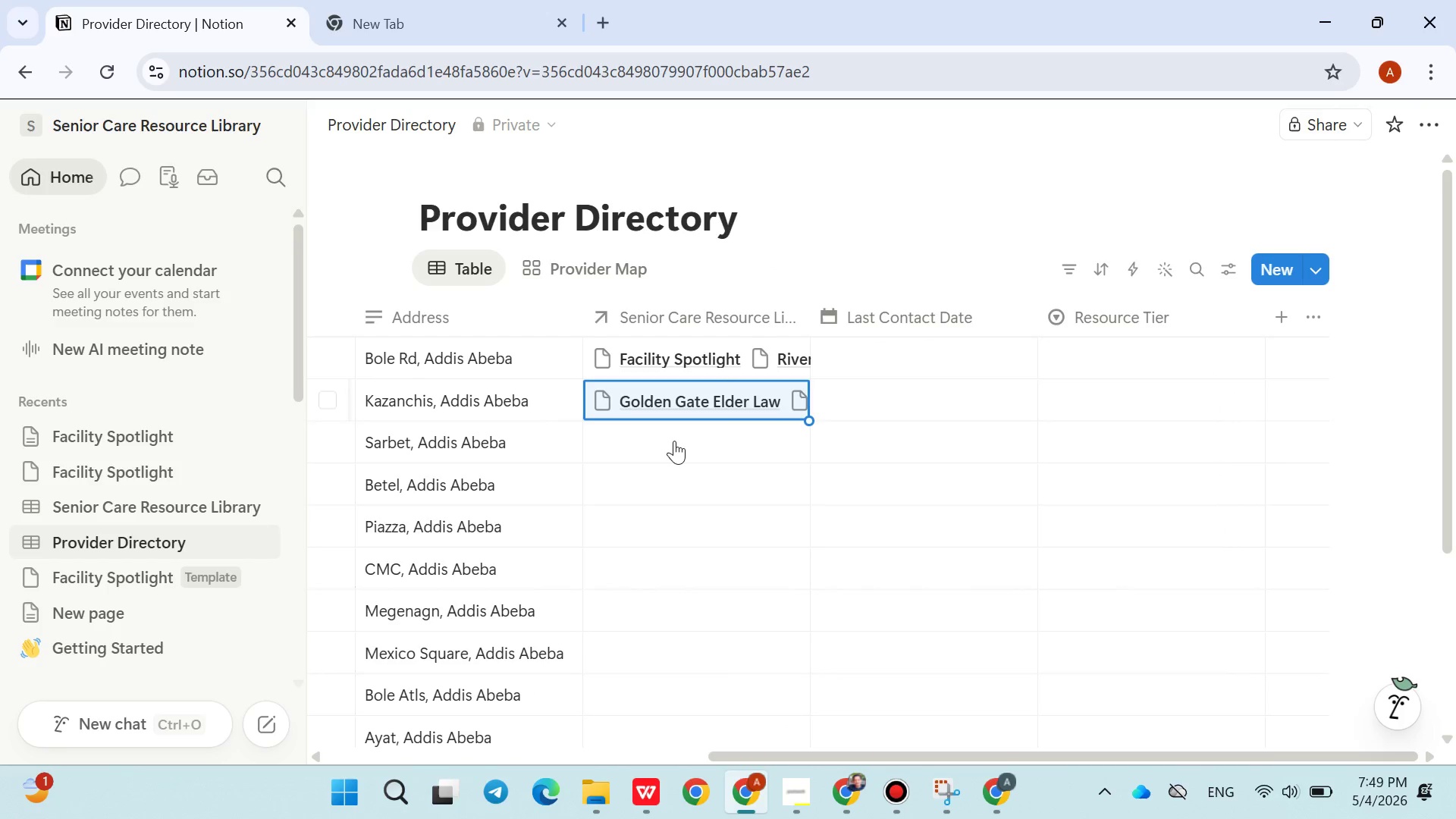 
left_click([674, 441])
 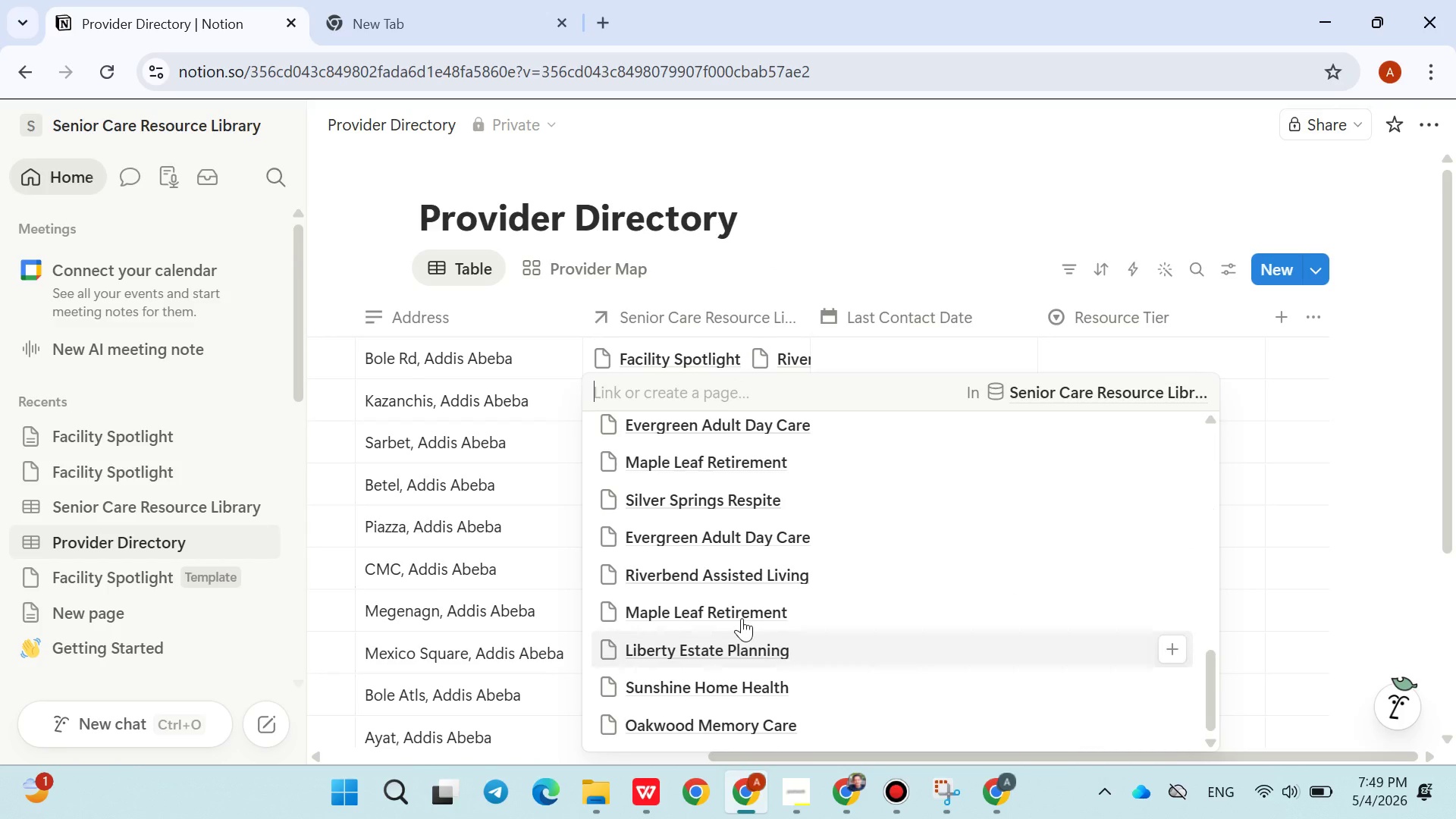 
double_click([717, 537])
 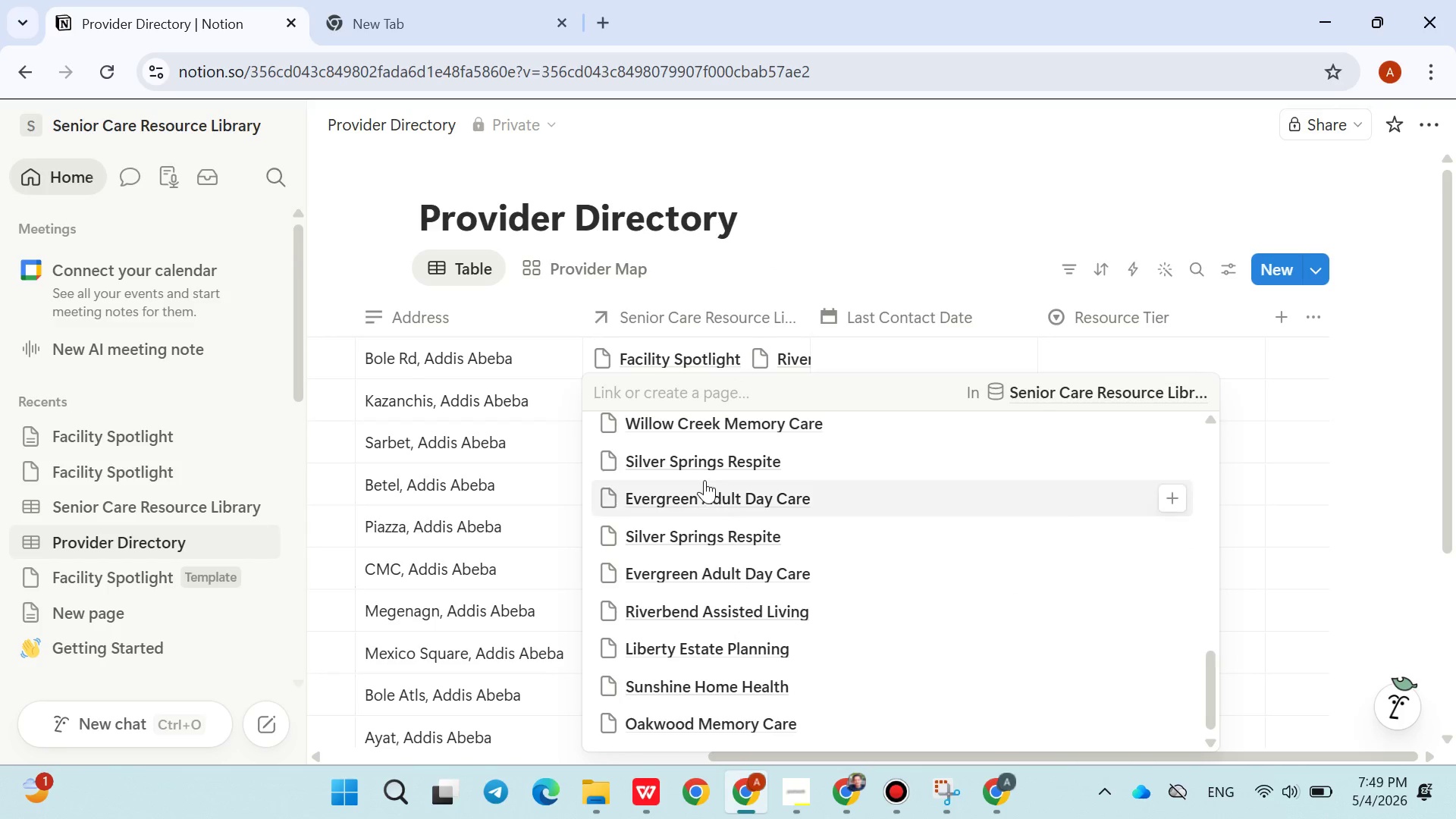 
triple_click([704, 480])
 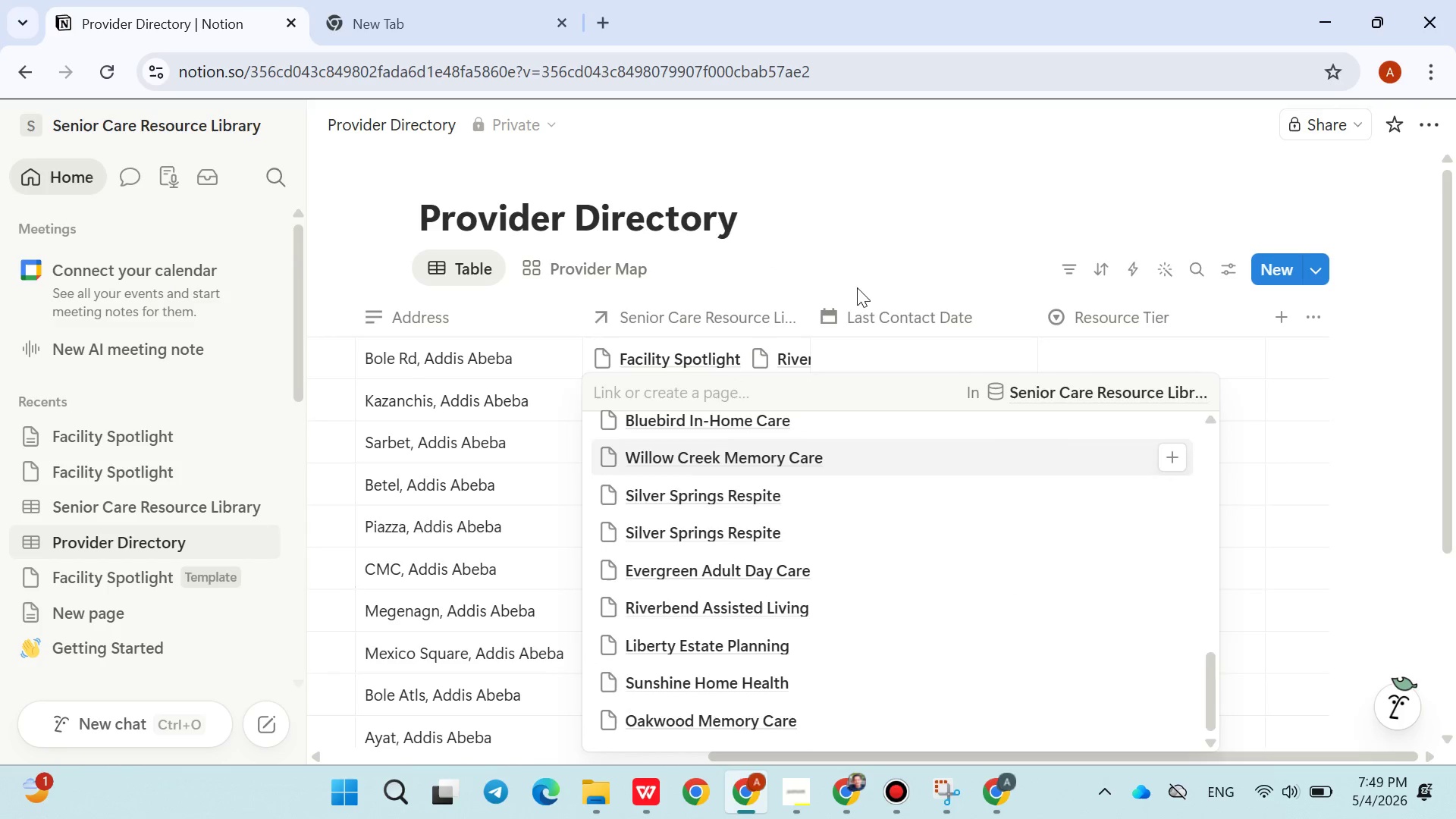 
triple_click([857, 287])
 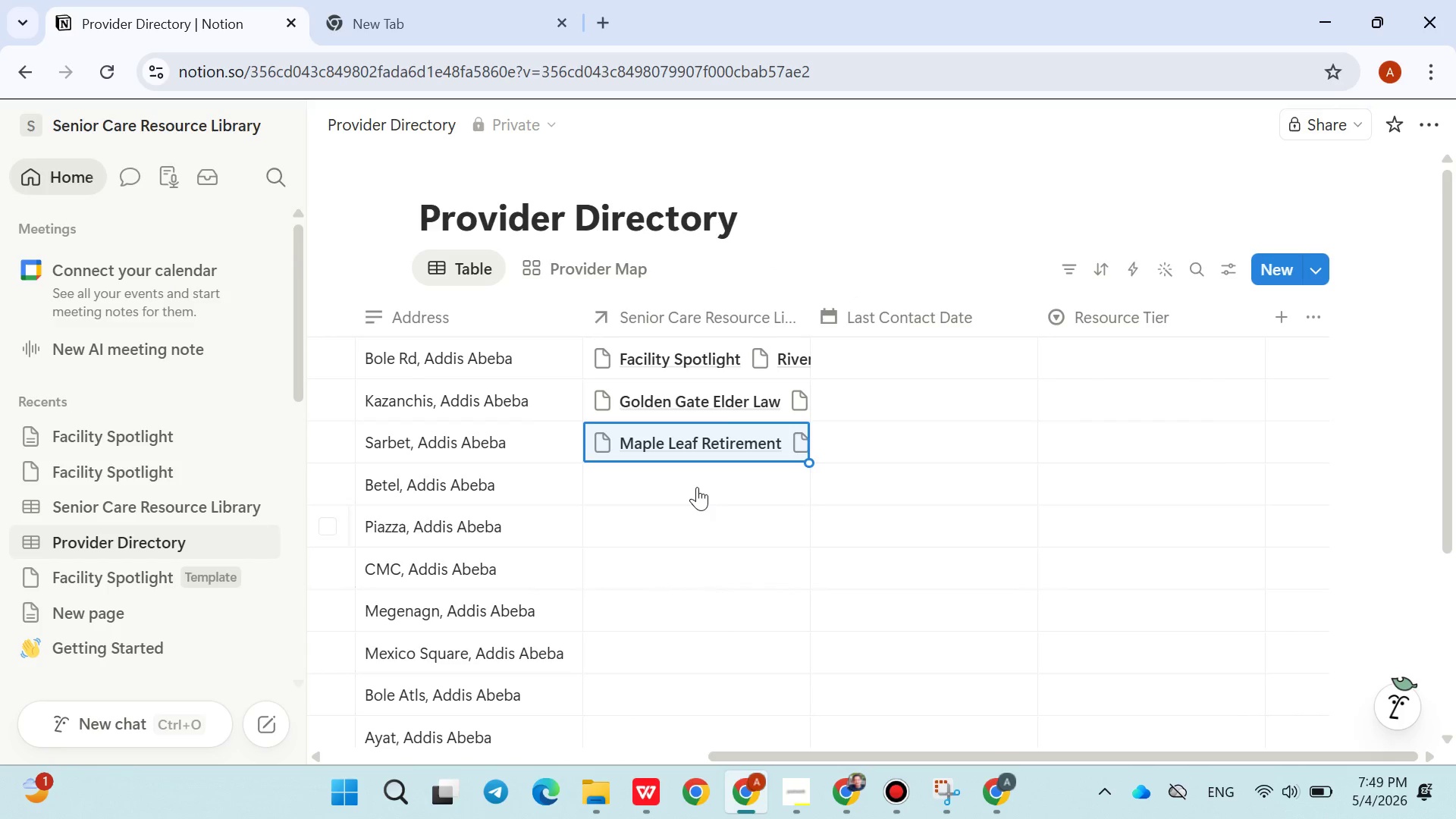 
left_click([697, 482])
 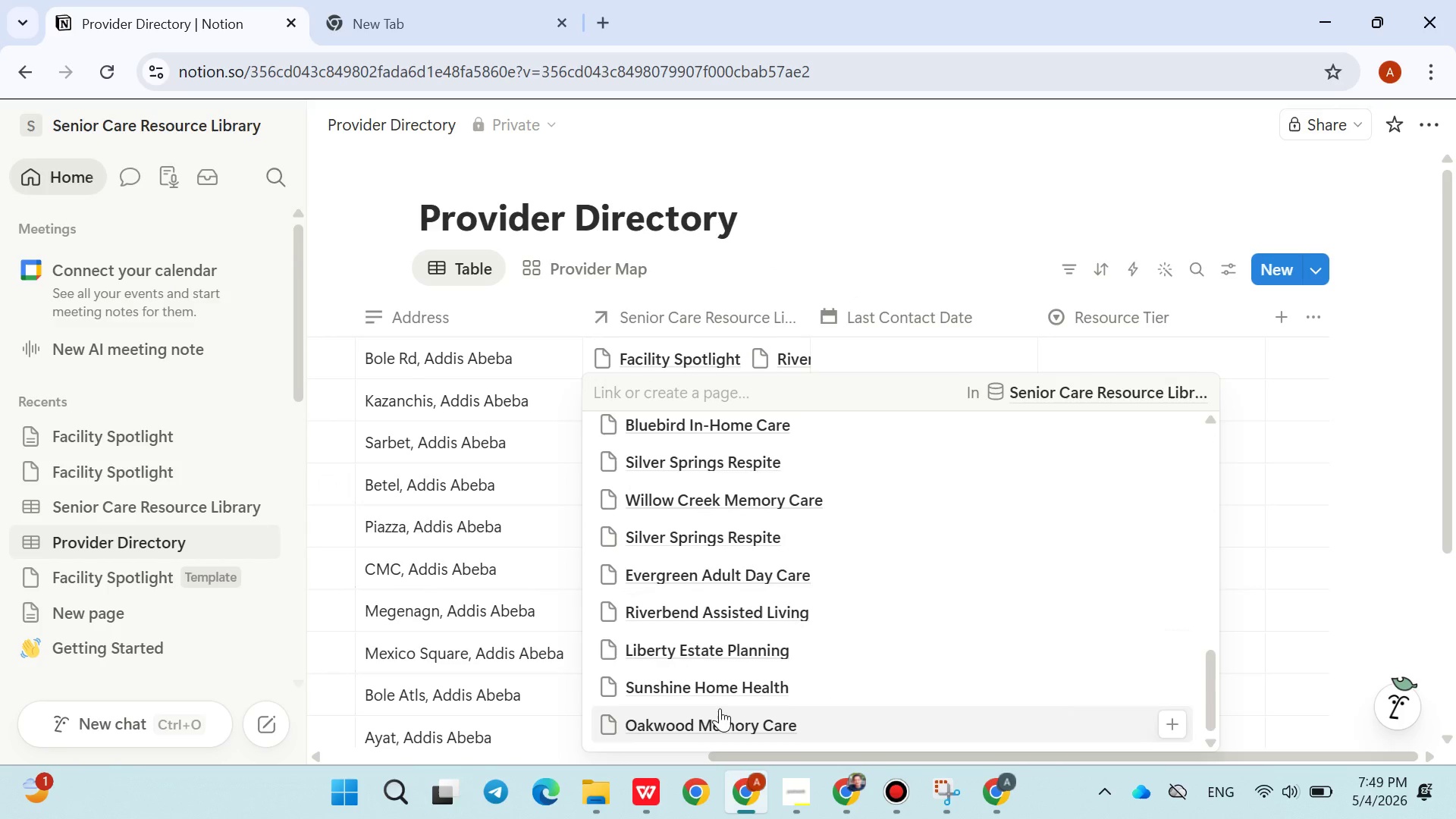 
left_click([713, 723])
 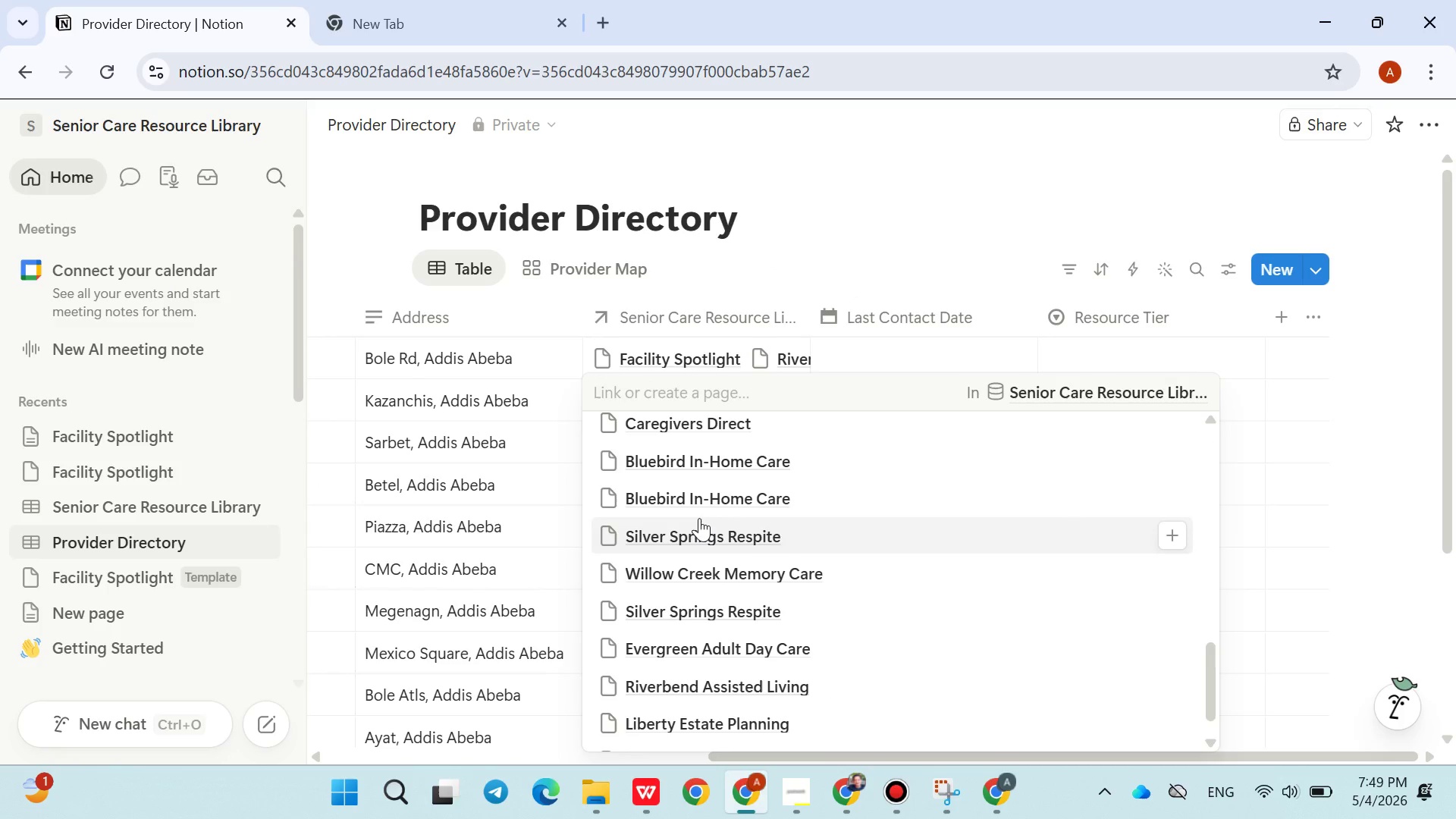 
left_click([699, 518])